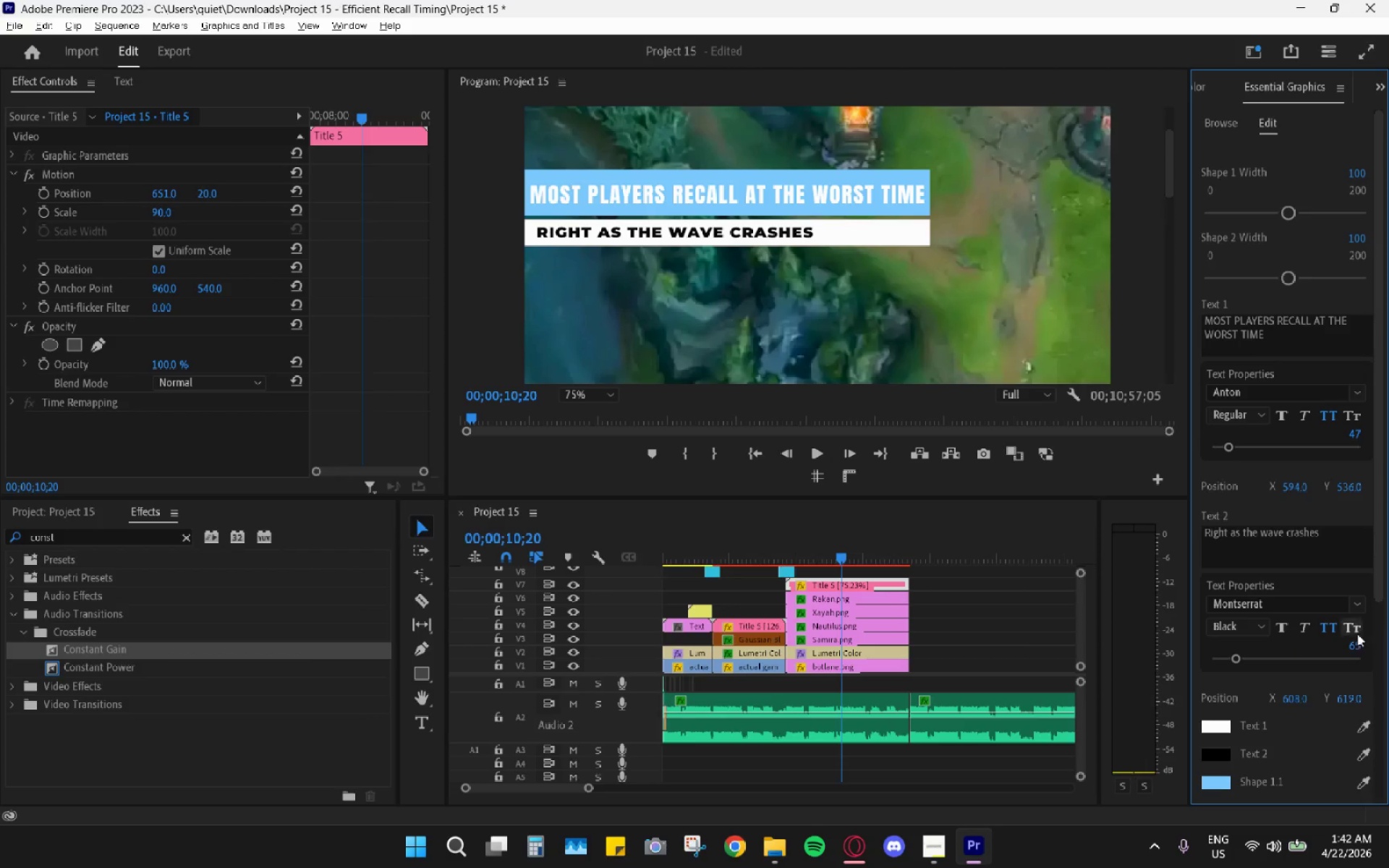 
left_click_drag(start_coordinate=[1293, 696], to_coordinate=[1246, 709])
 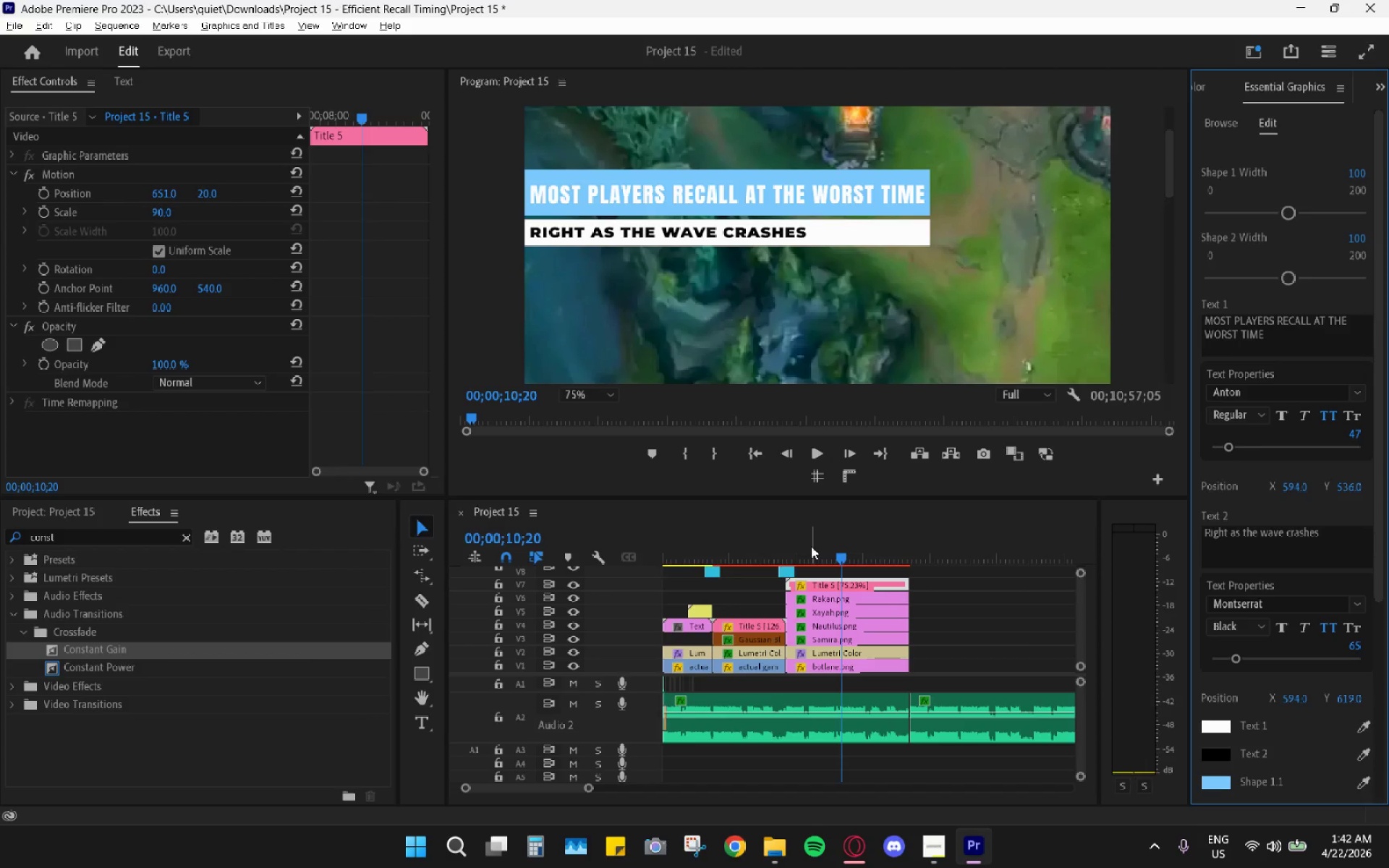 
wait(6.44)
 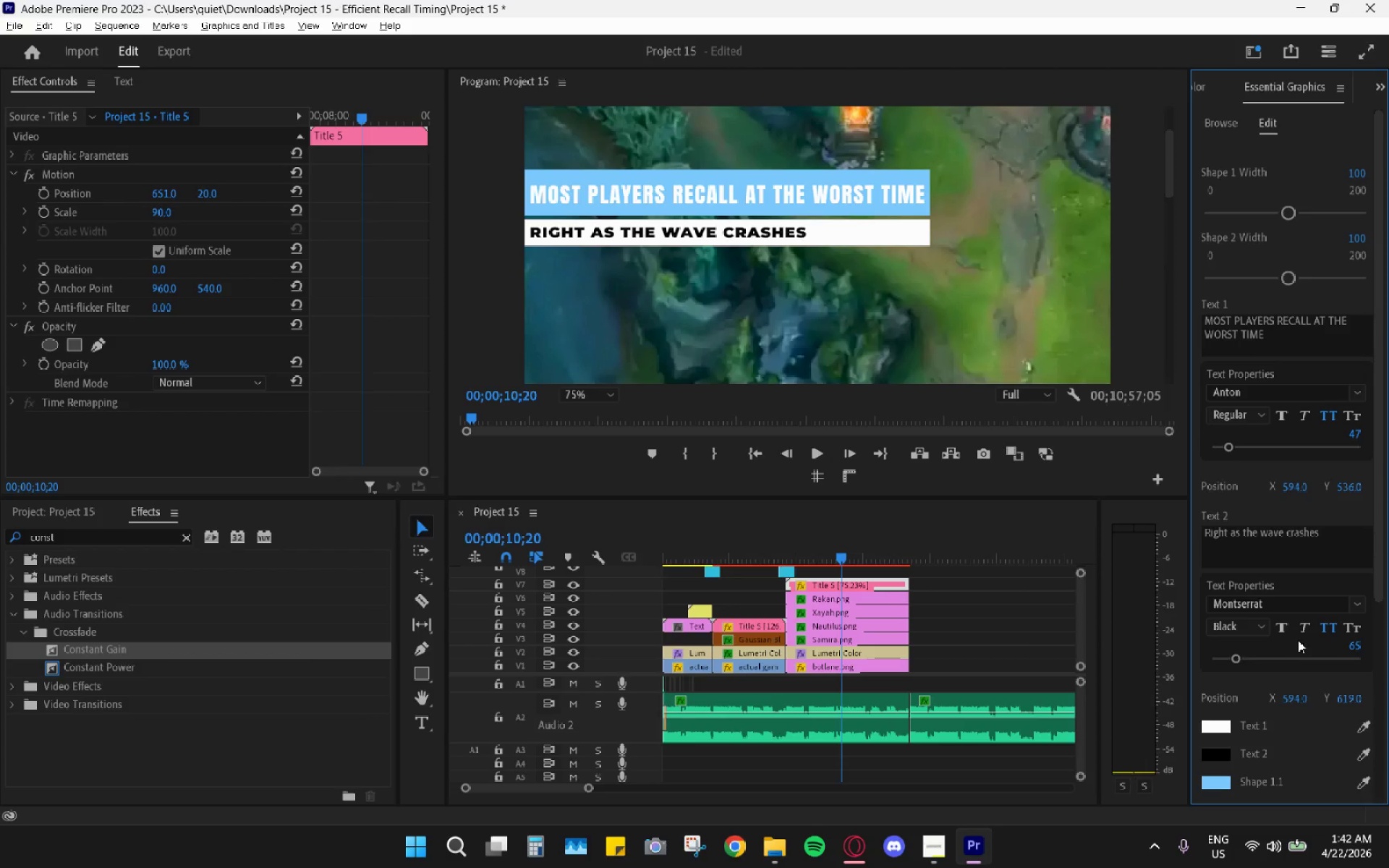 
key(Alt+AltLeft)
 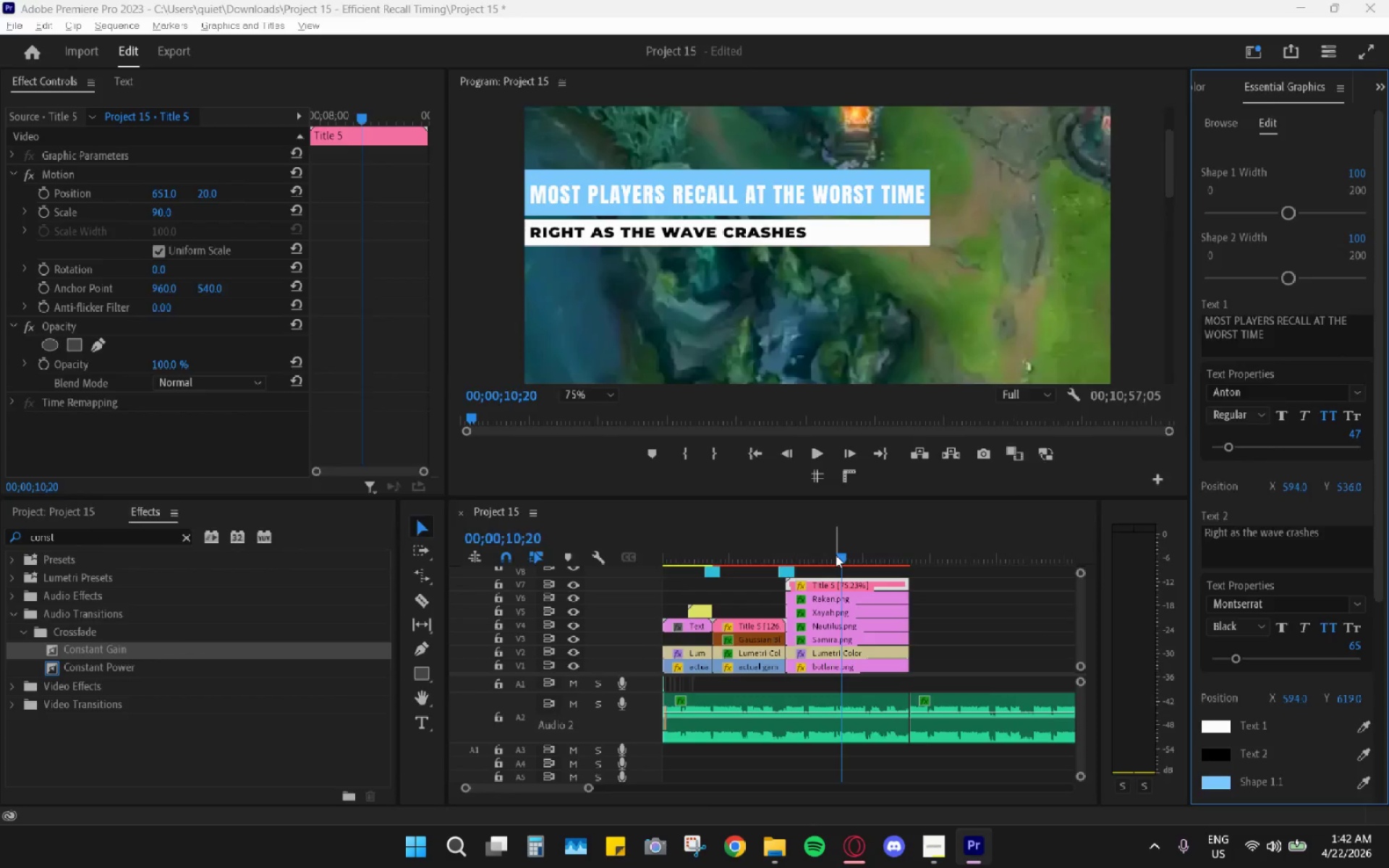 
key(Alt+Tab)
 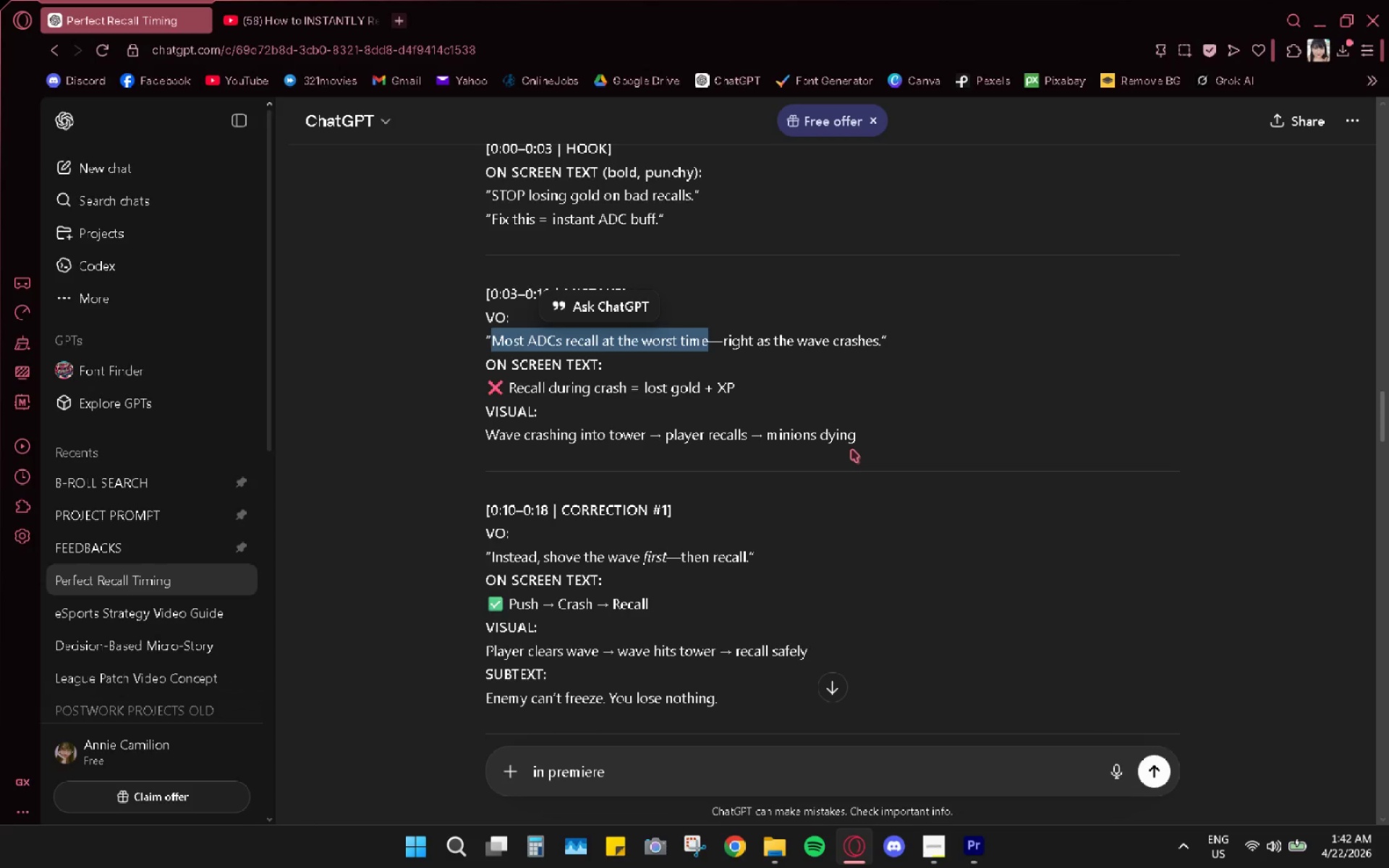 
key(Alt+AltLeft)
 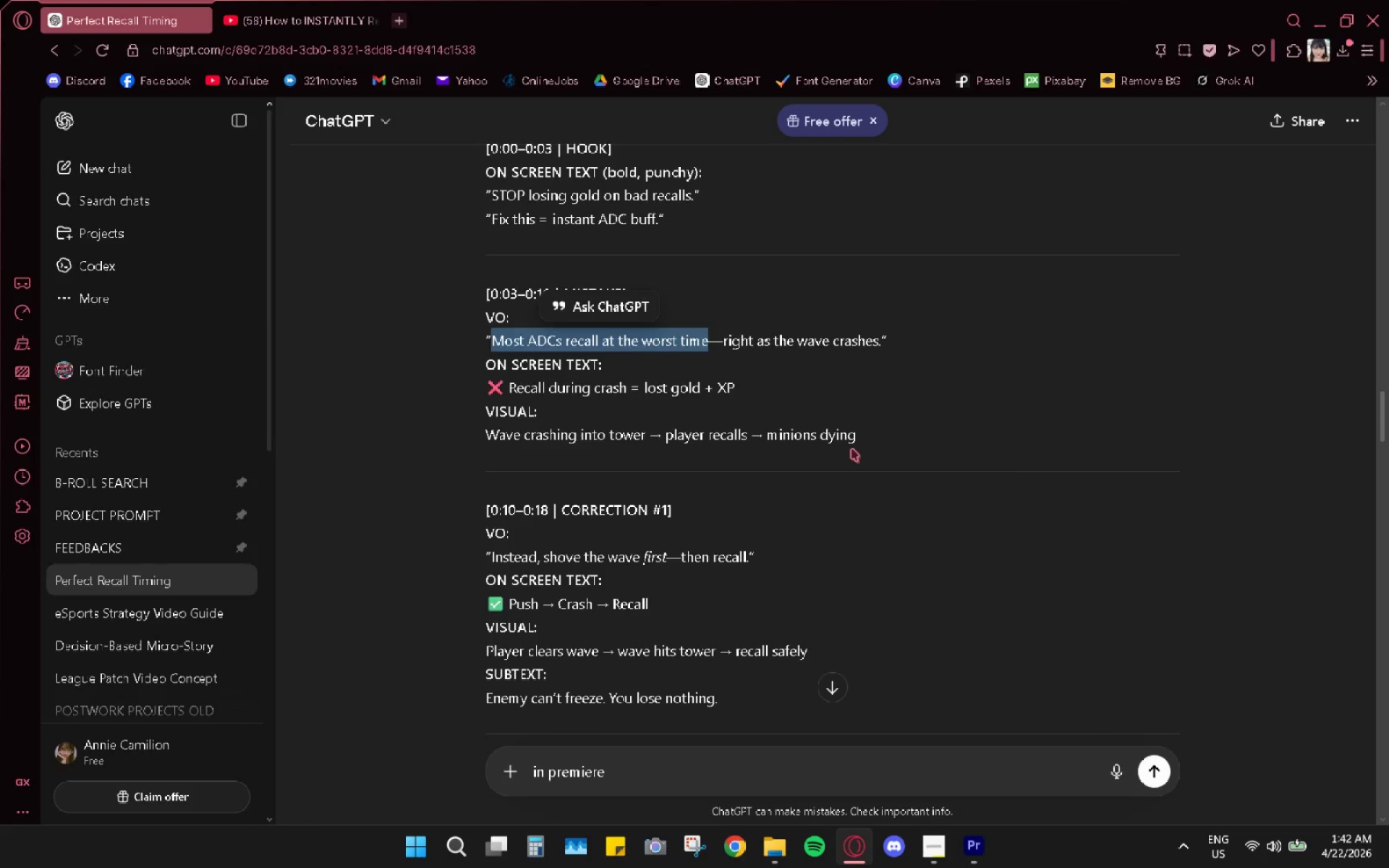 
key(Alt+Tab)
 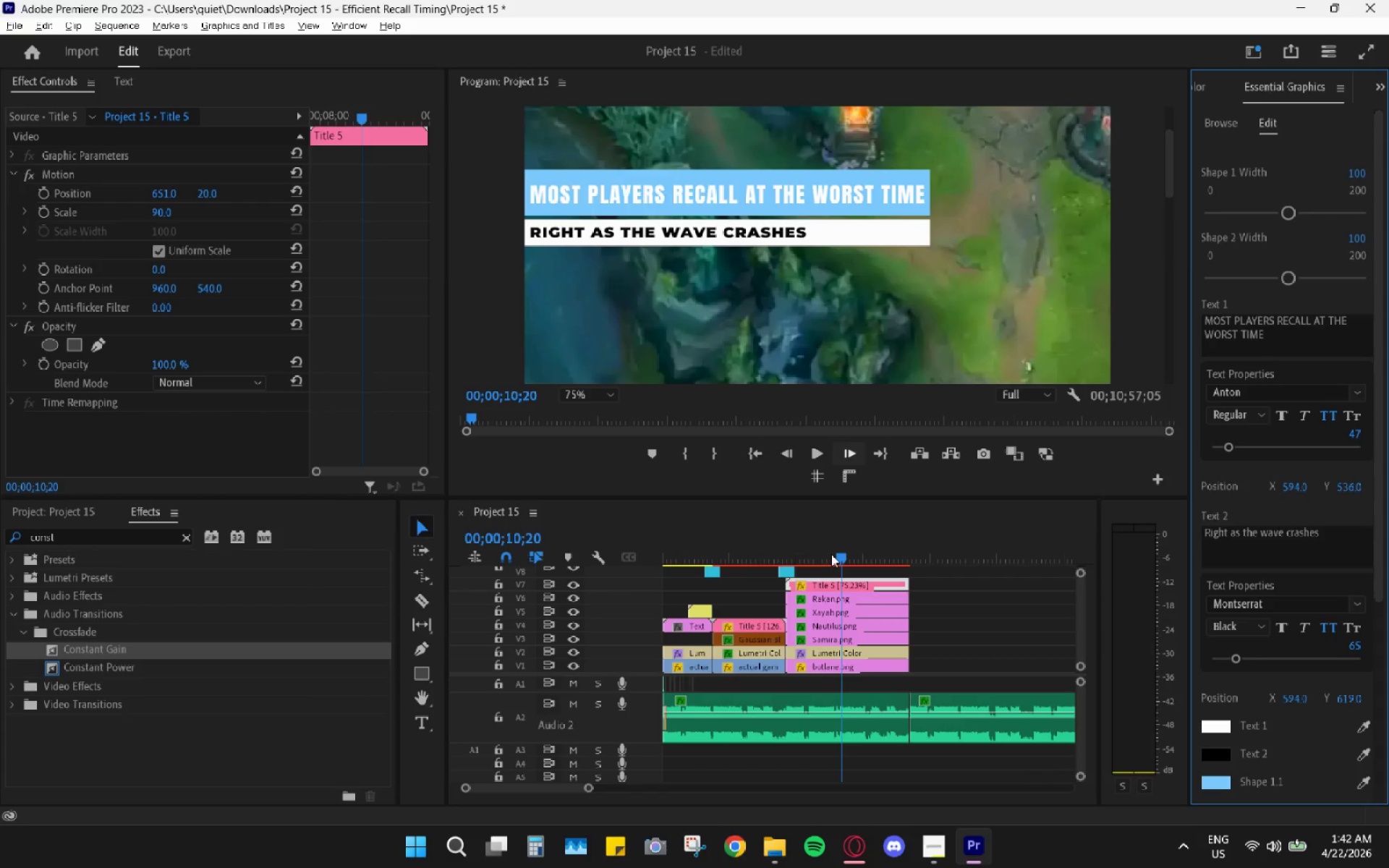 
left_click_drag(start_coordinate=[793, 545], to_coordinate=[652, 540])
 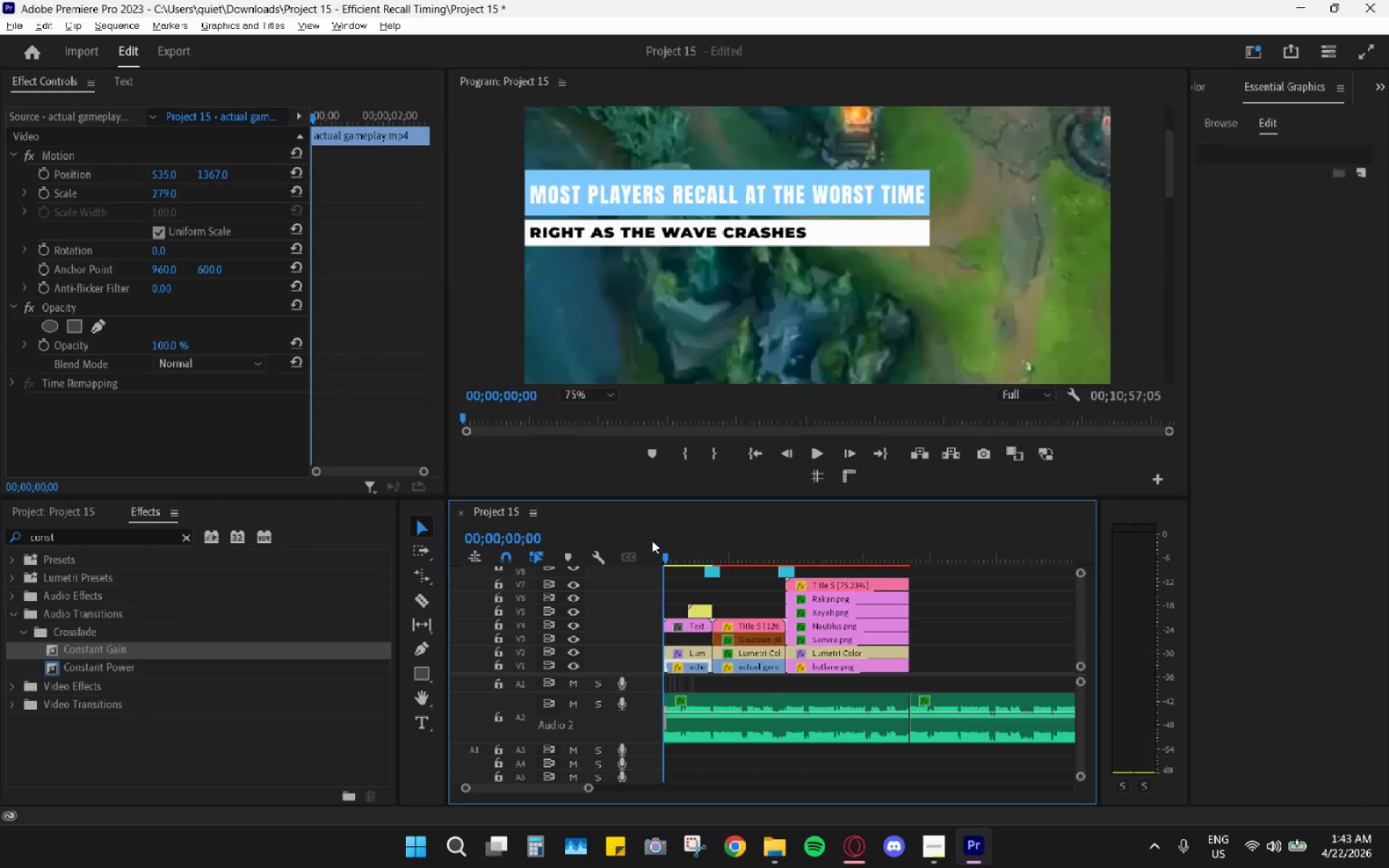 
key(Space)
 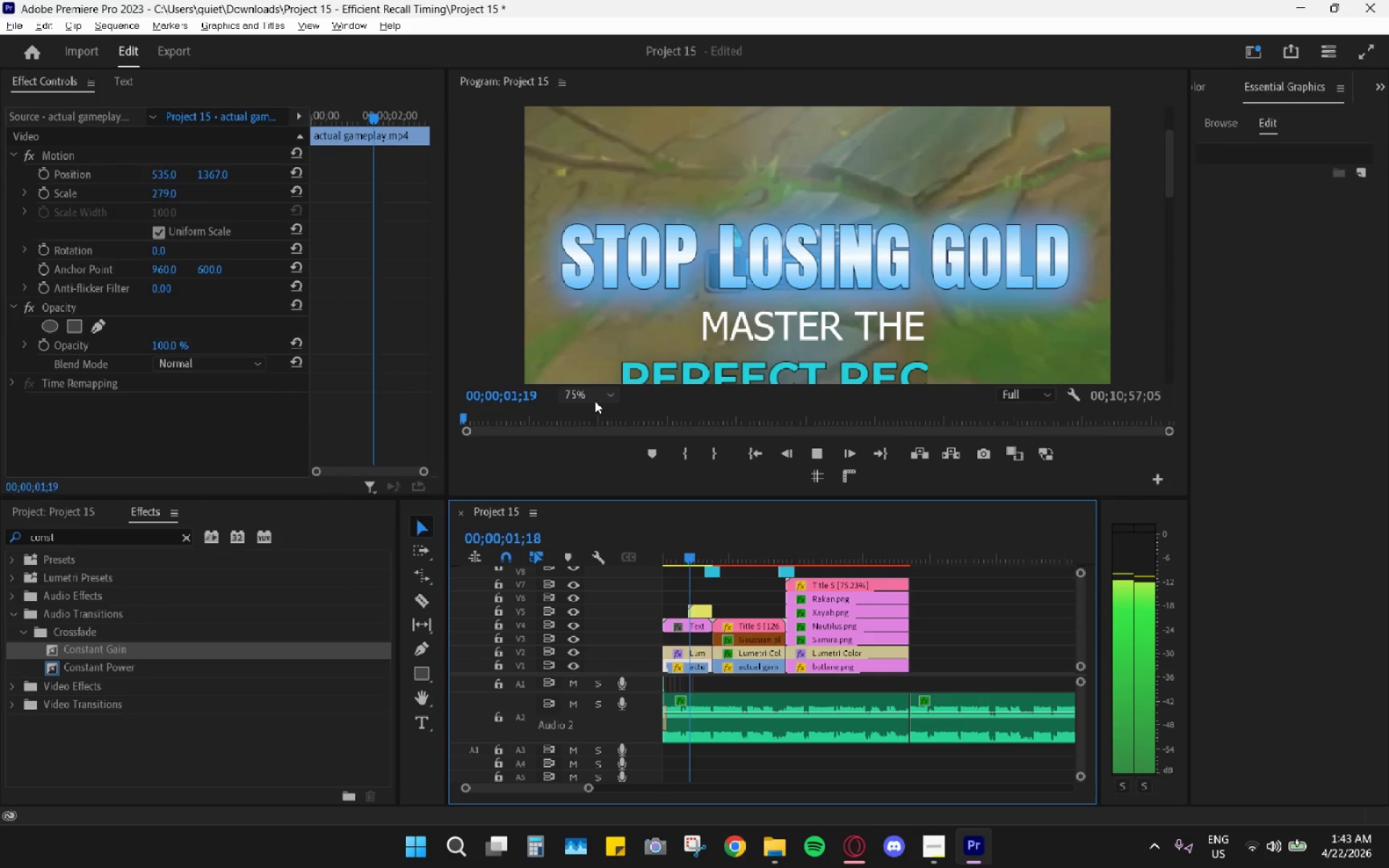 
double_click([577, 409])
 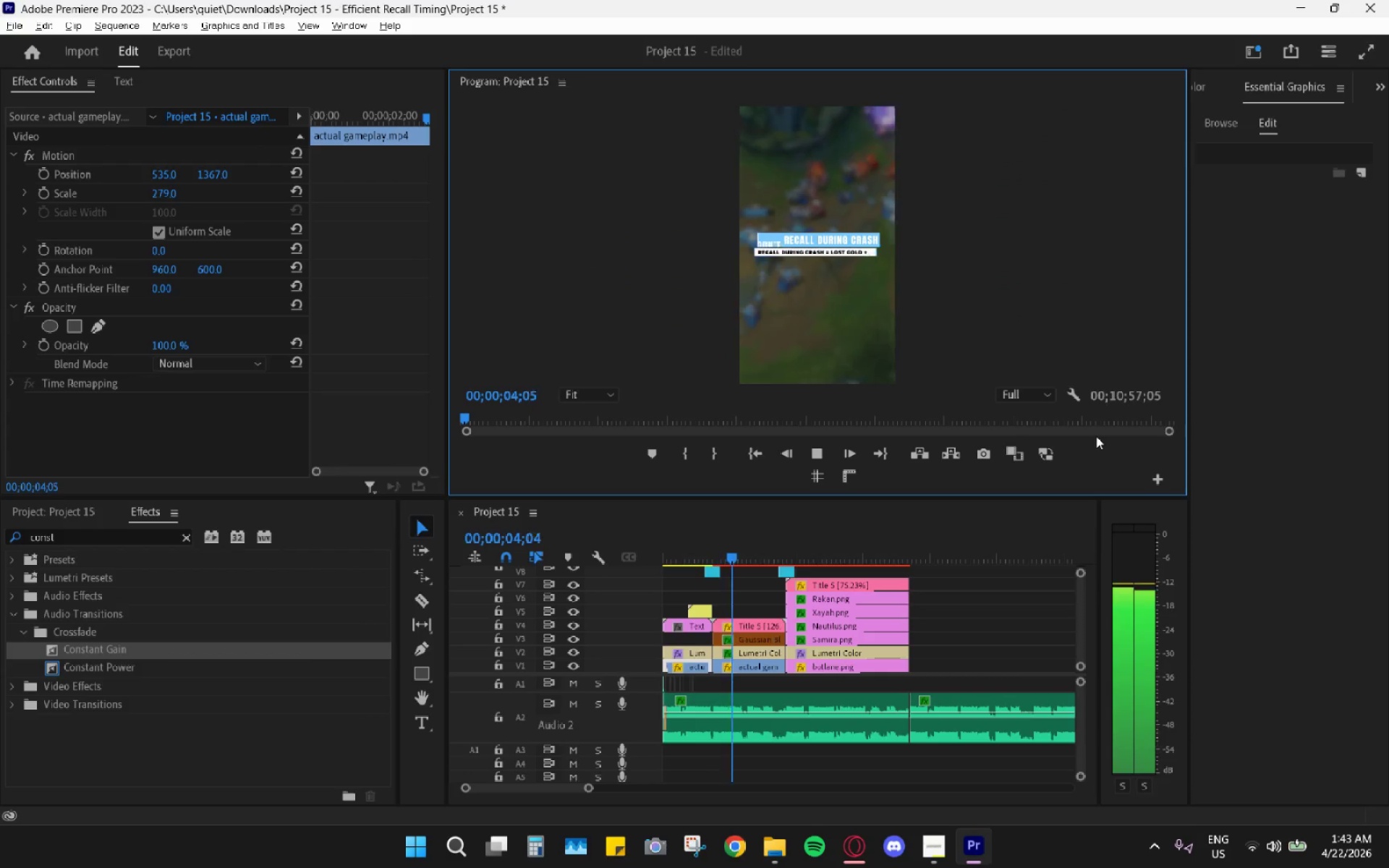 
key(Space)
 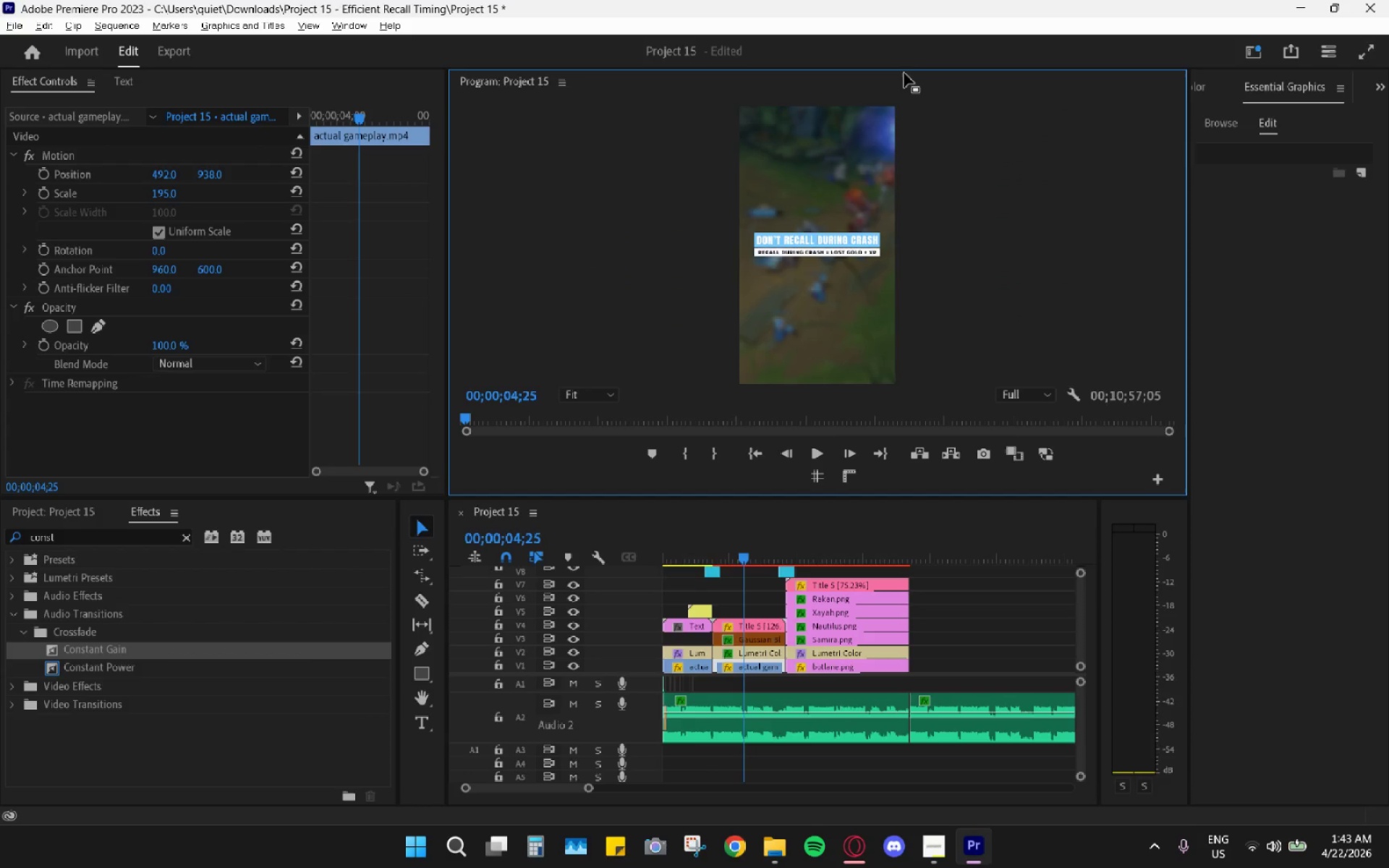 
double_click([904, 77])
 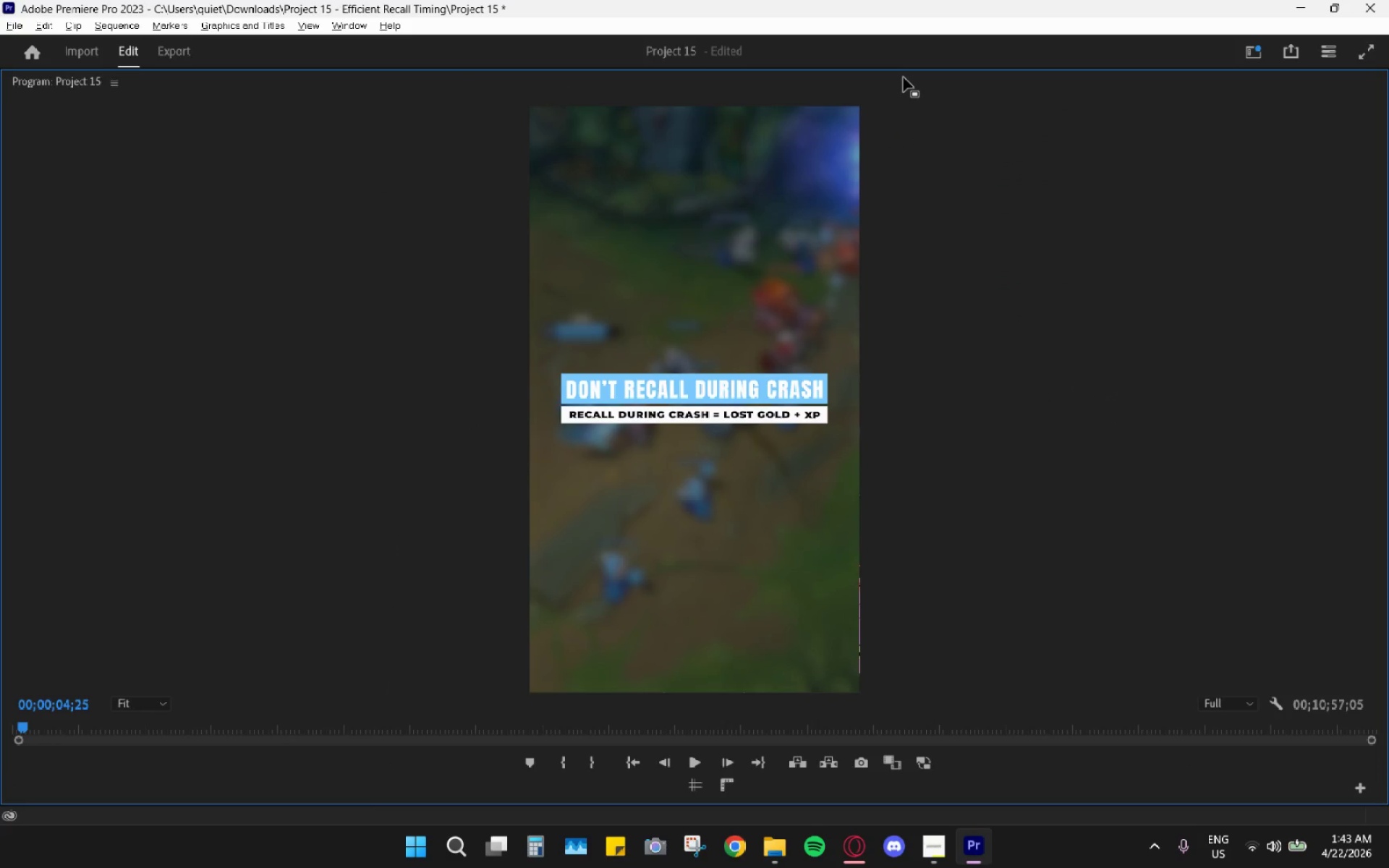 
key(Space)
 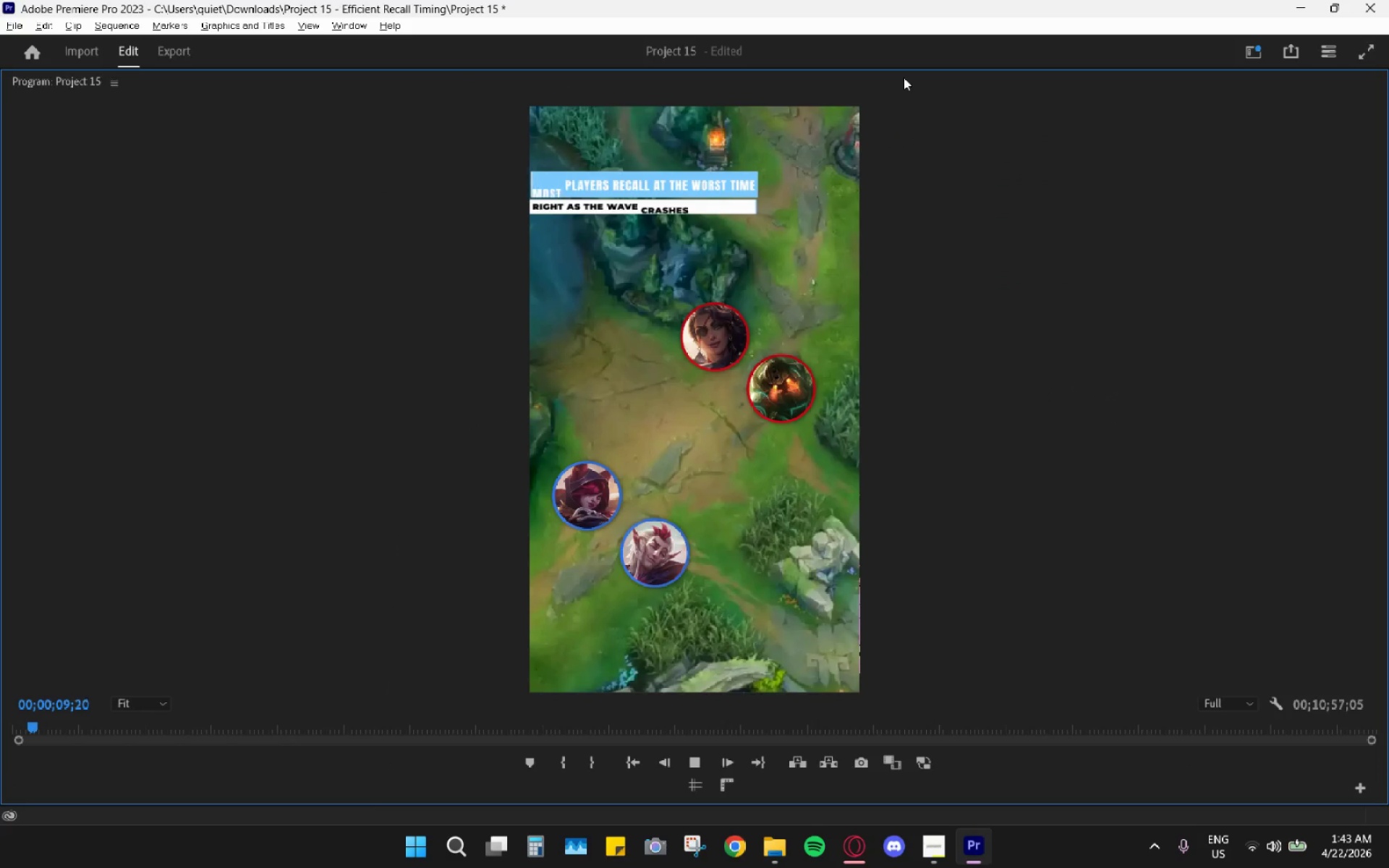 
wait(6.51)
 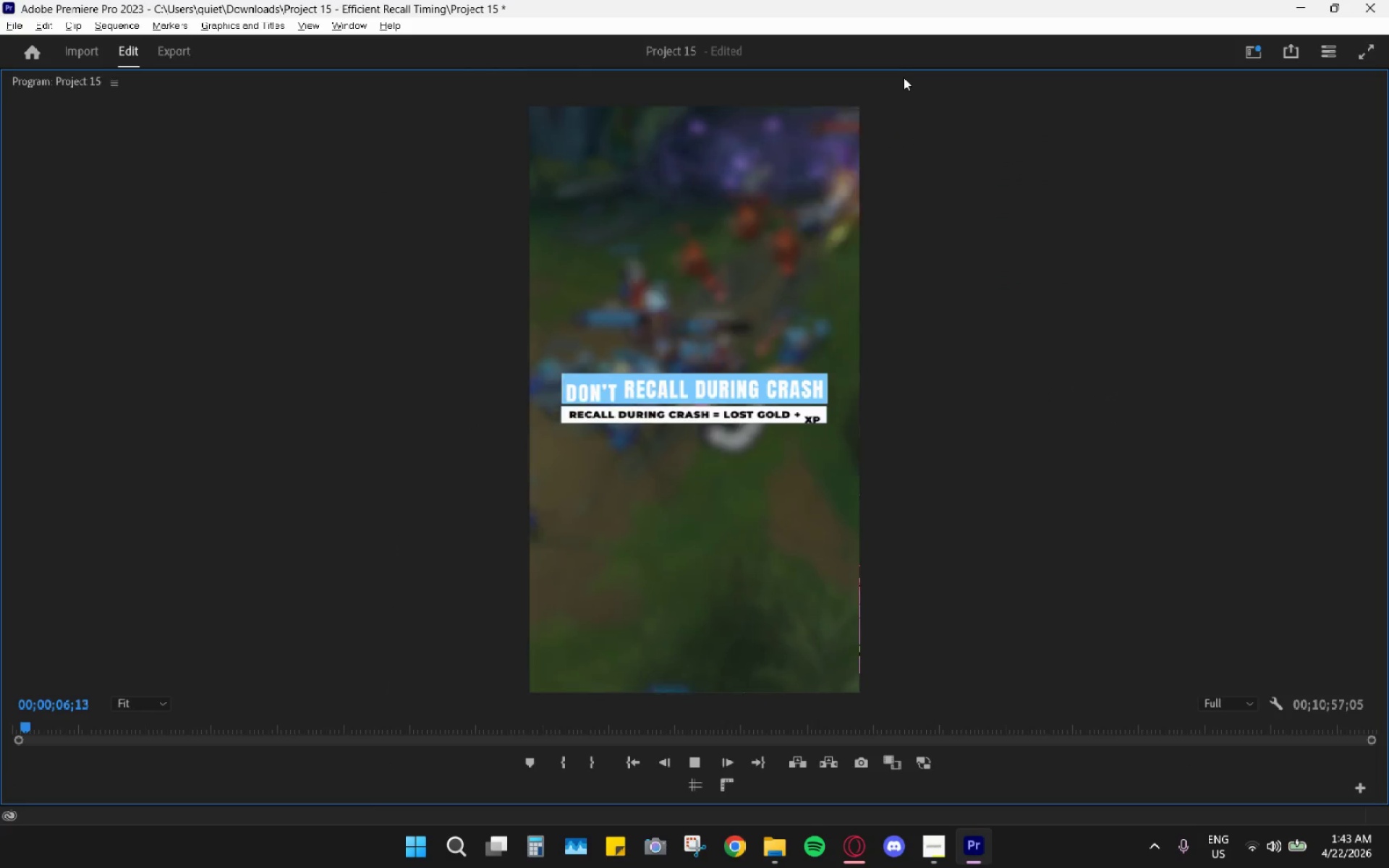 
key(Space)
 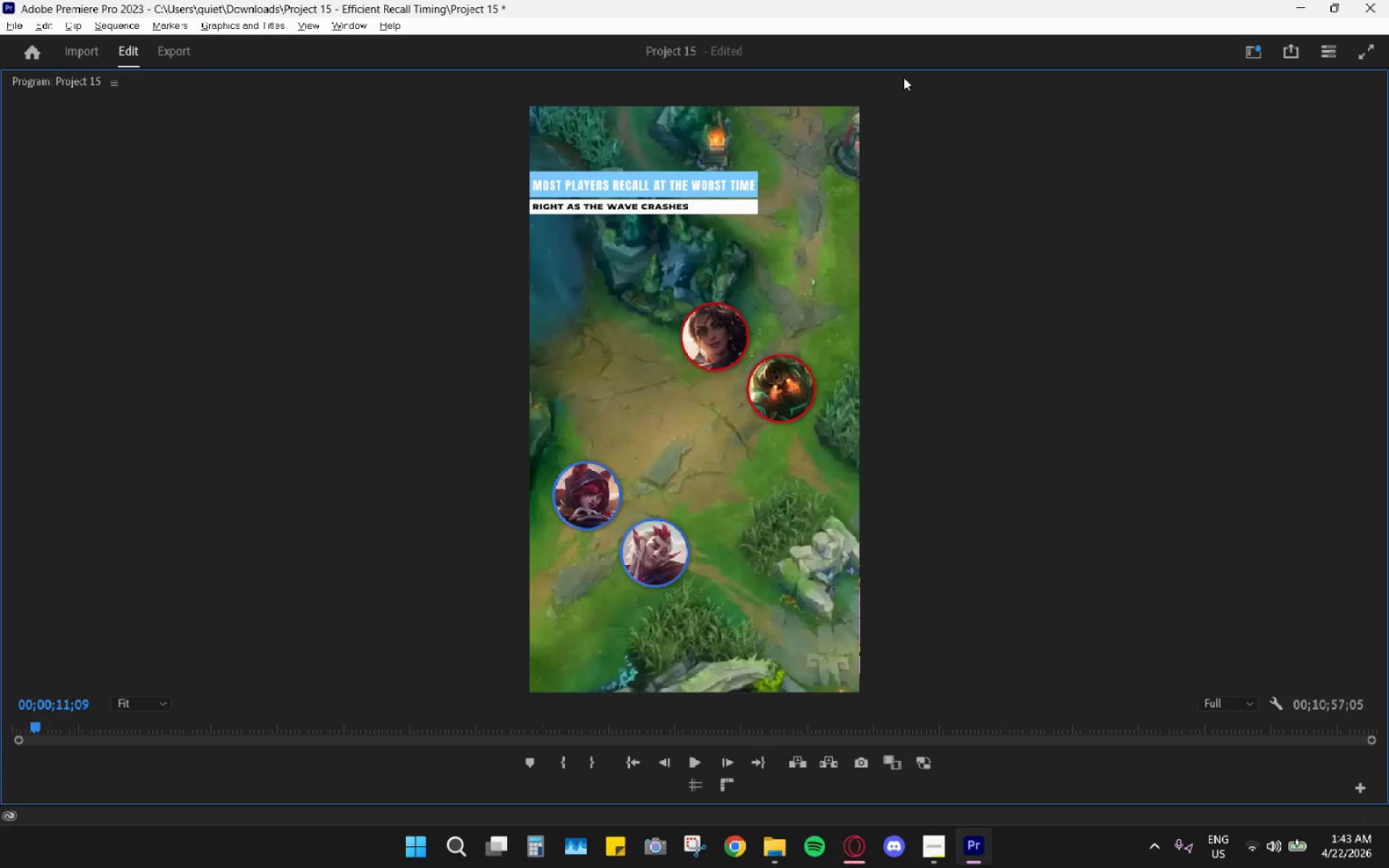 
wait(24.12)
 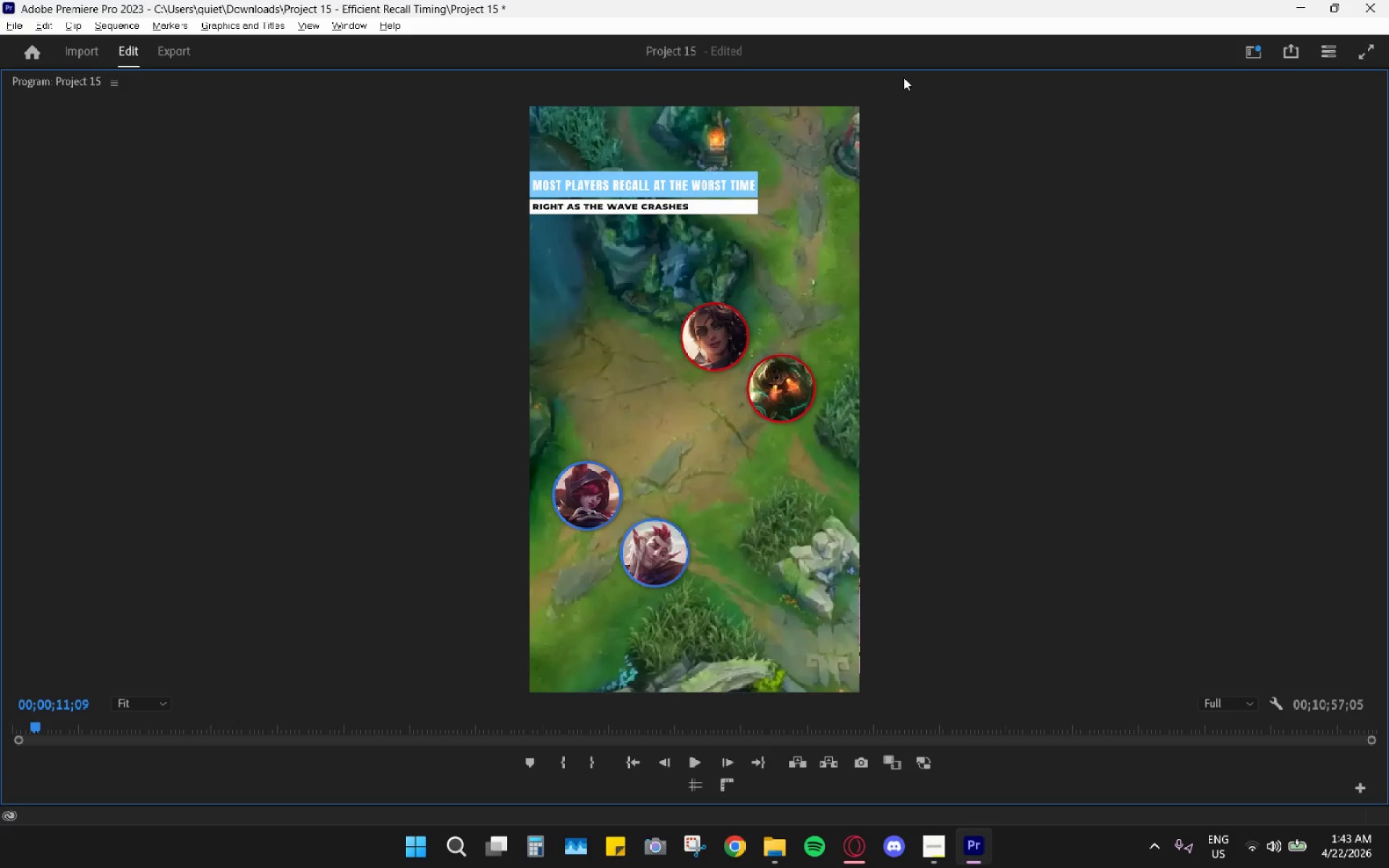 
double_click([821, 88])
 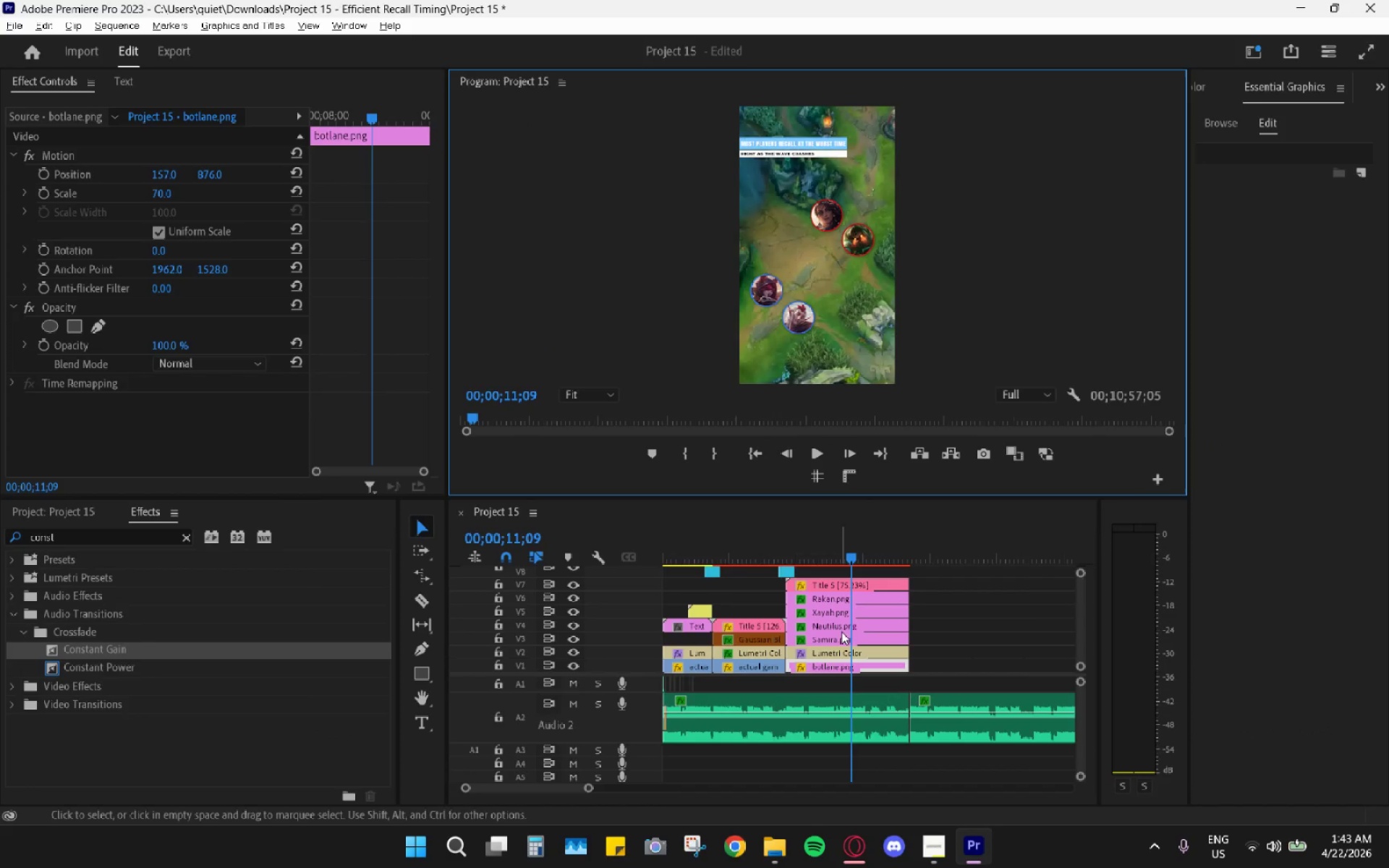 
left_click([865, 587])
 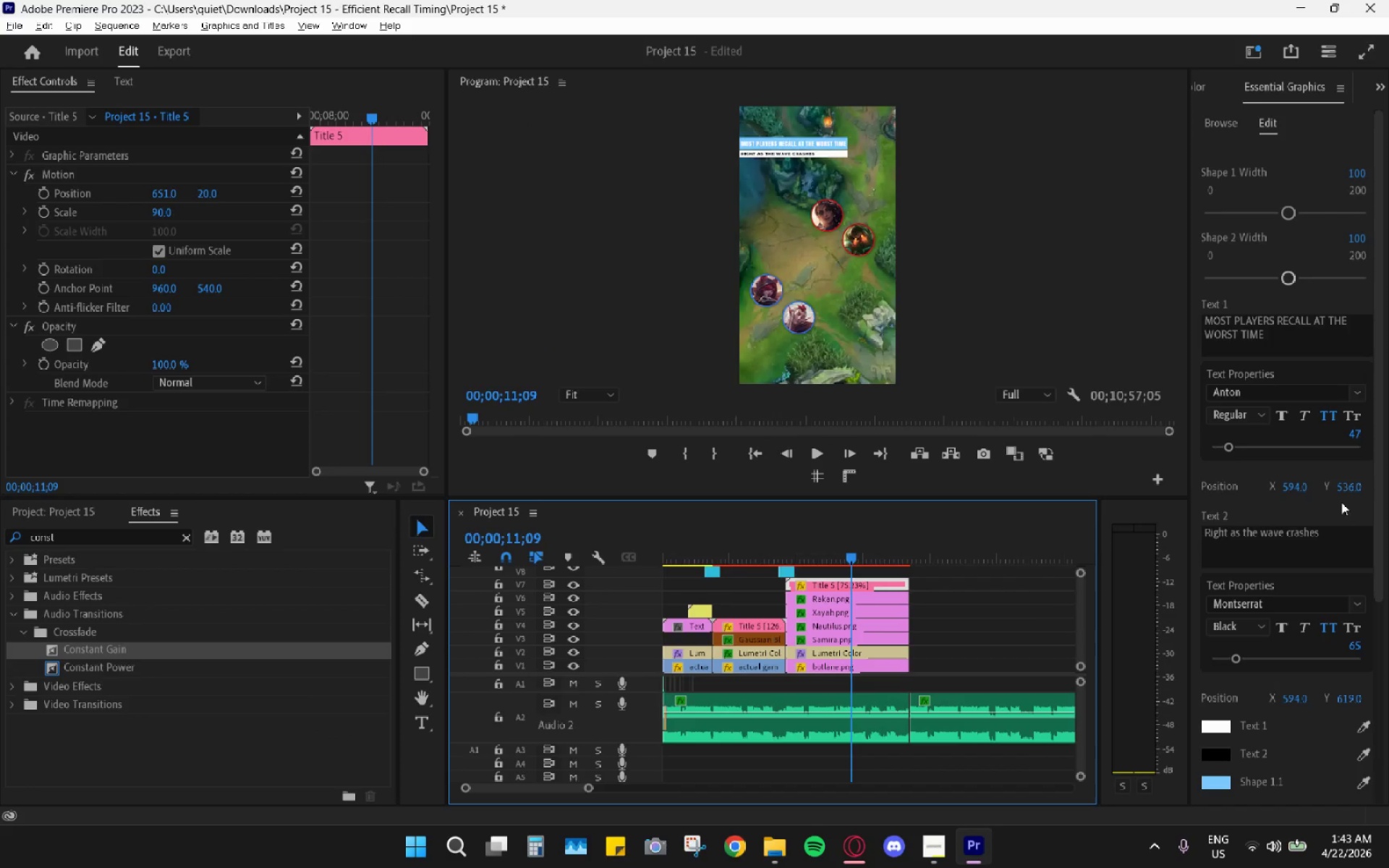 
left_click([1349, 646])
 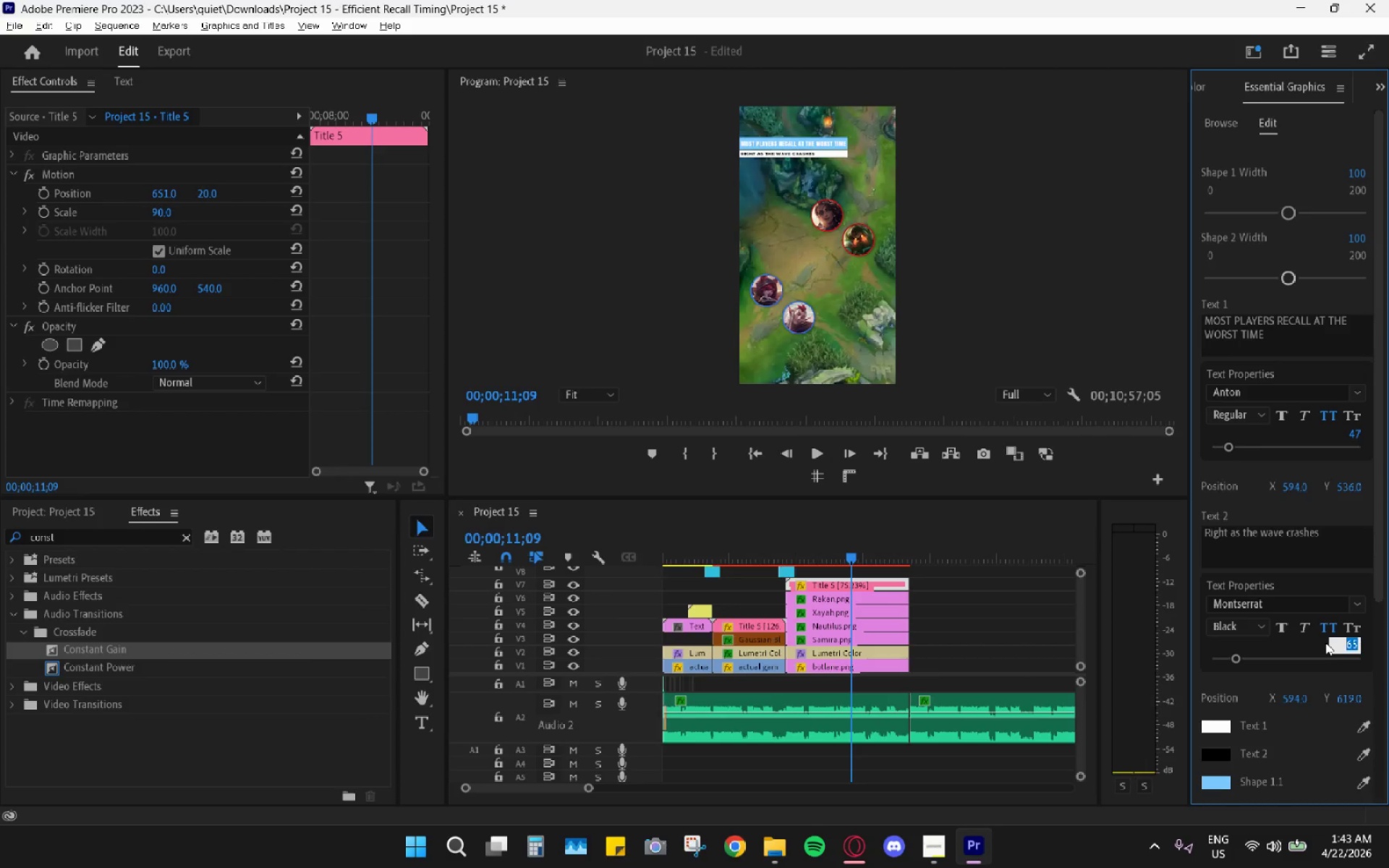 
key(Numpad7)
 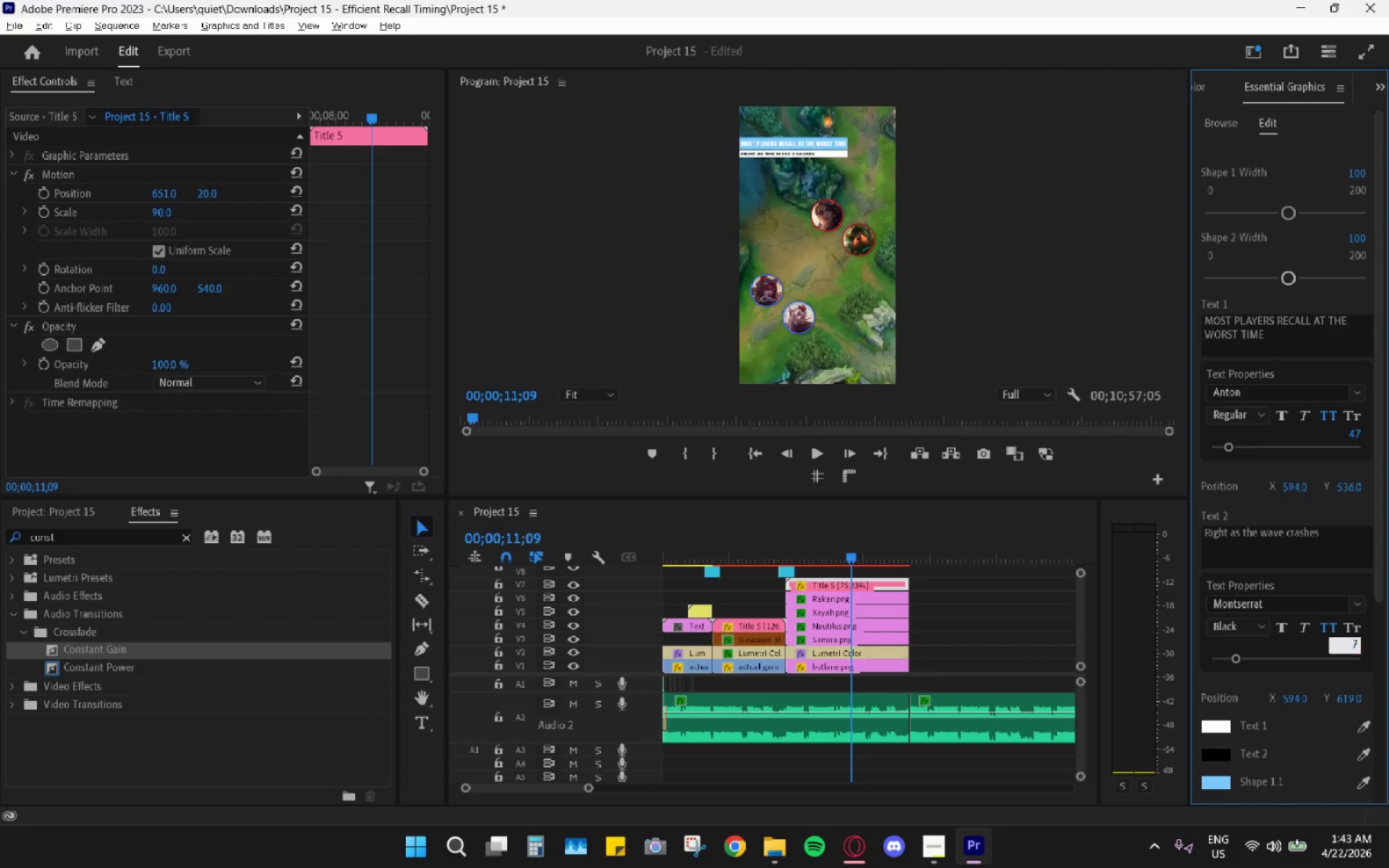 
key(Numpad0)
 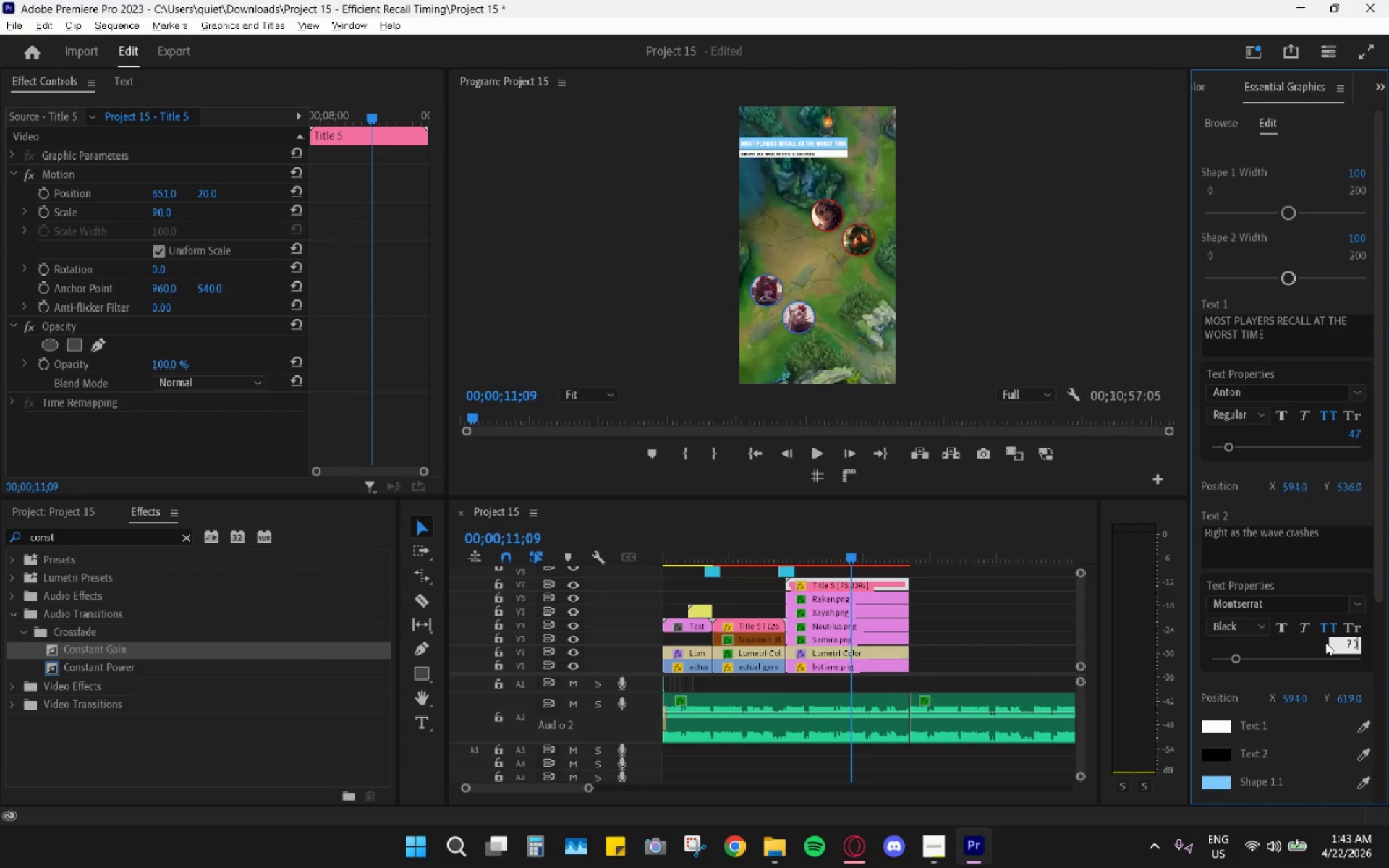 
key(Shift+ShiftRight)
 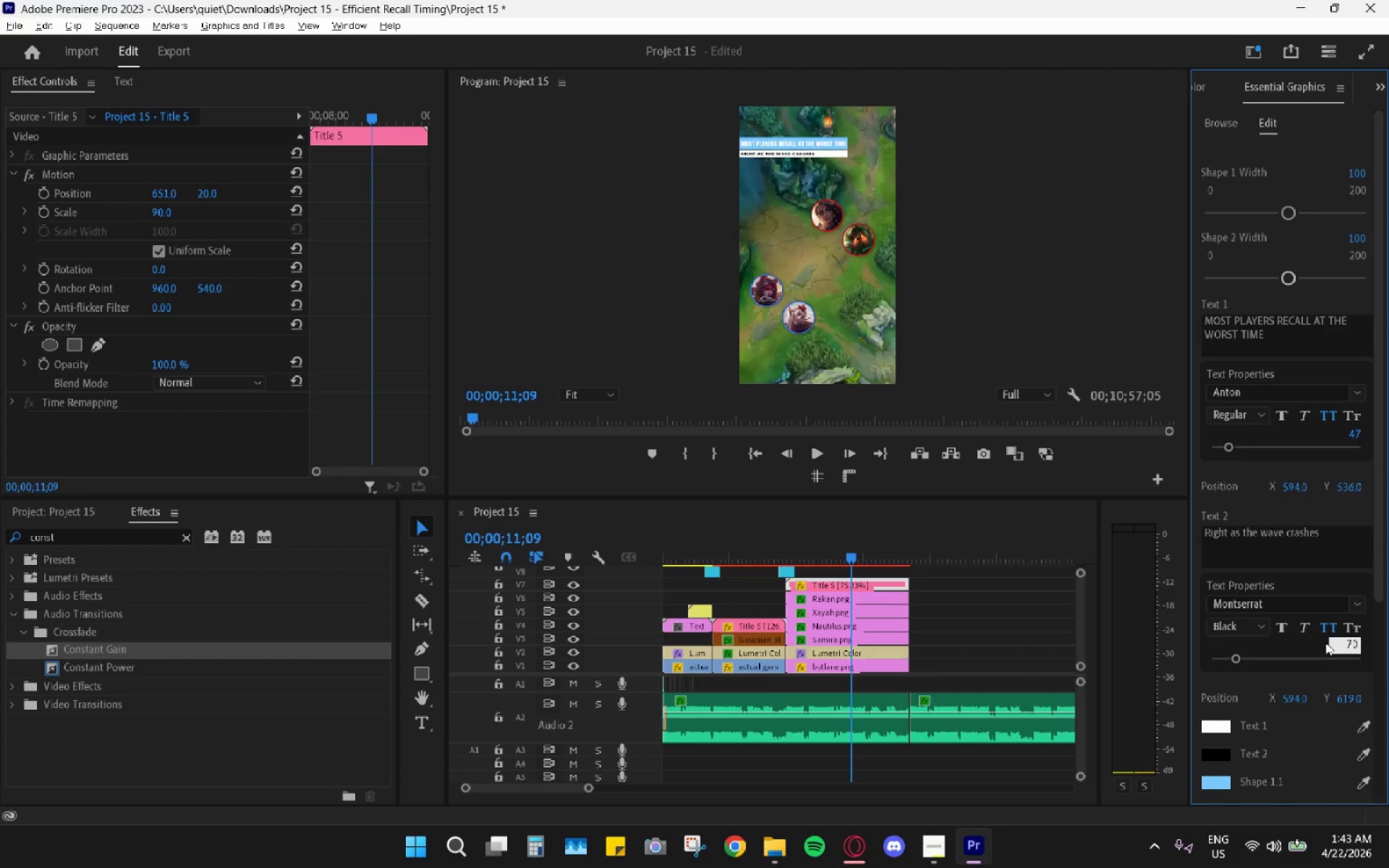 
key(Enter)
 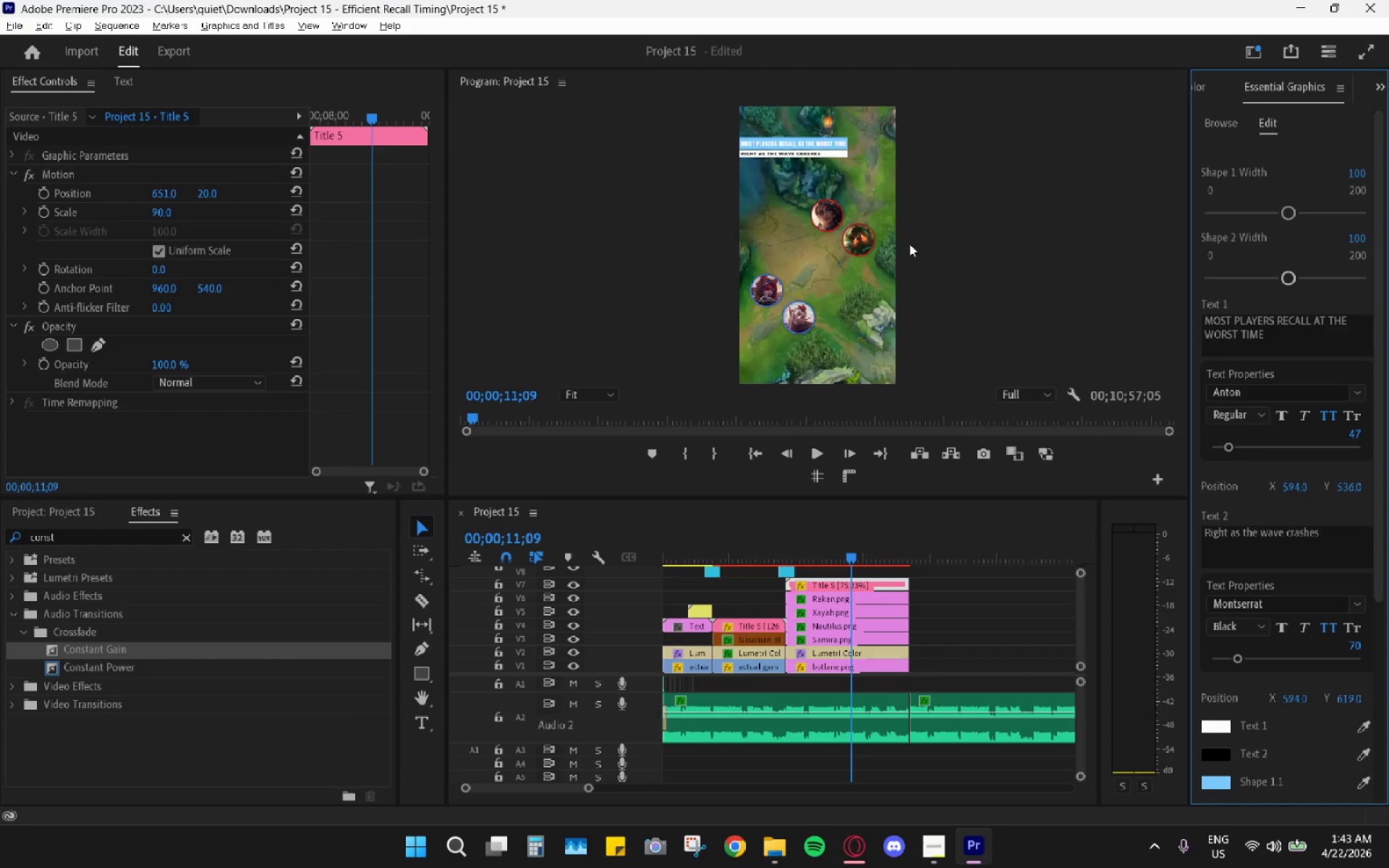 
double_click([914, 72])
 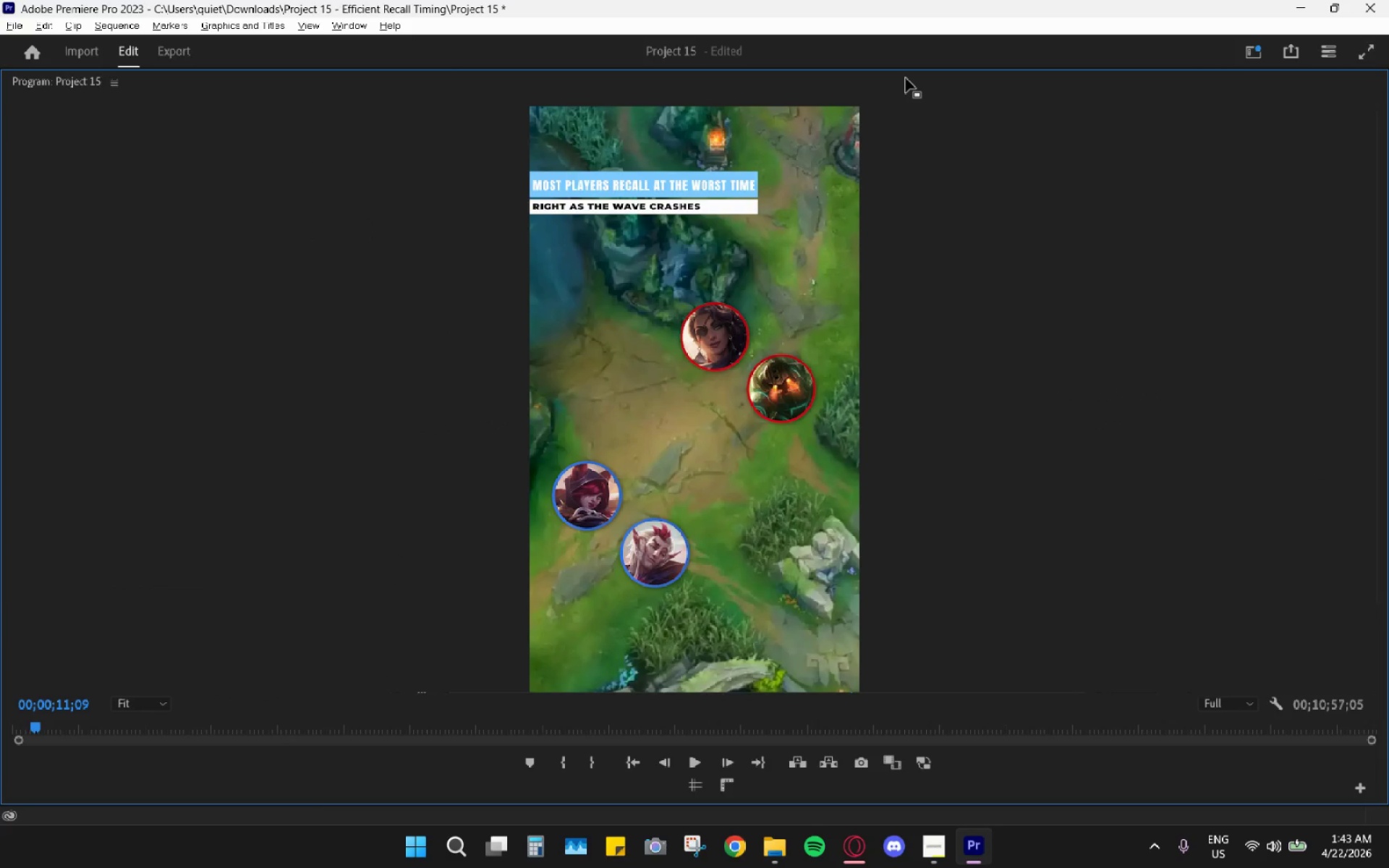 
double_click([906, 78])
 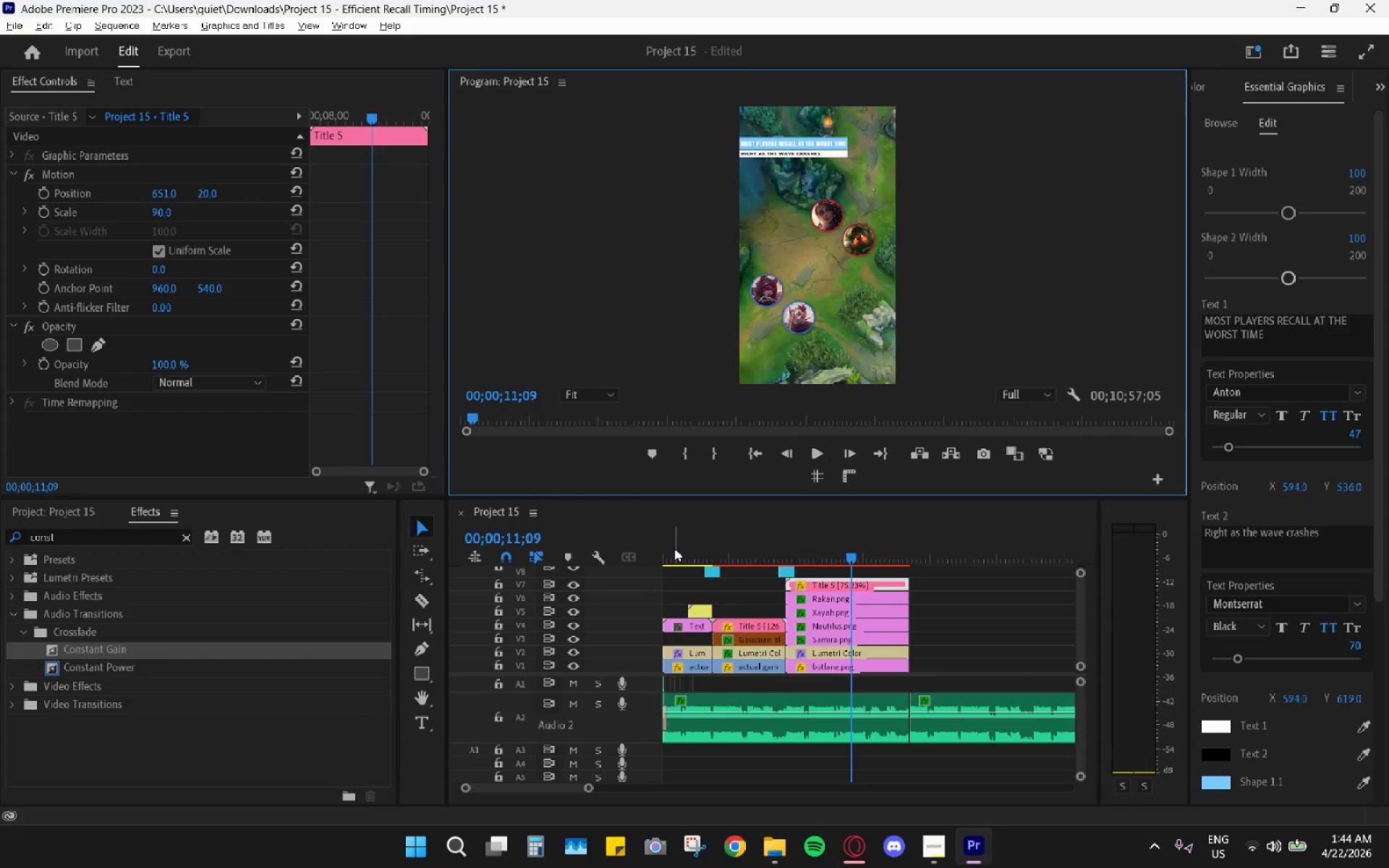 
wait(12.86)
 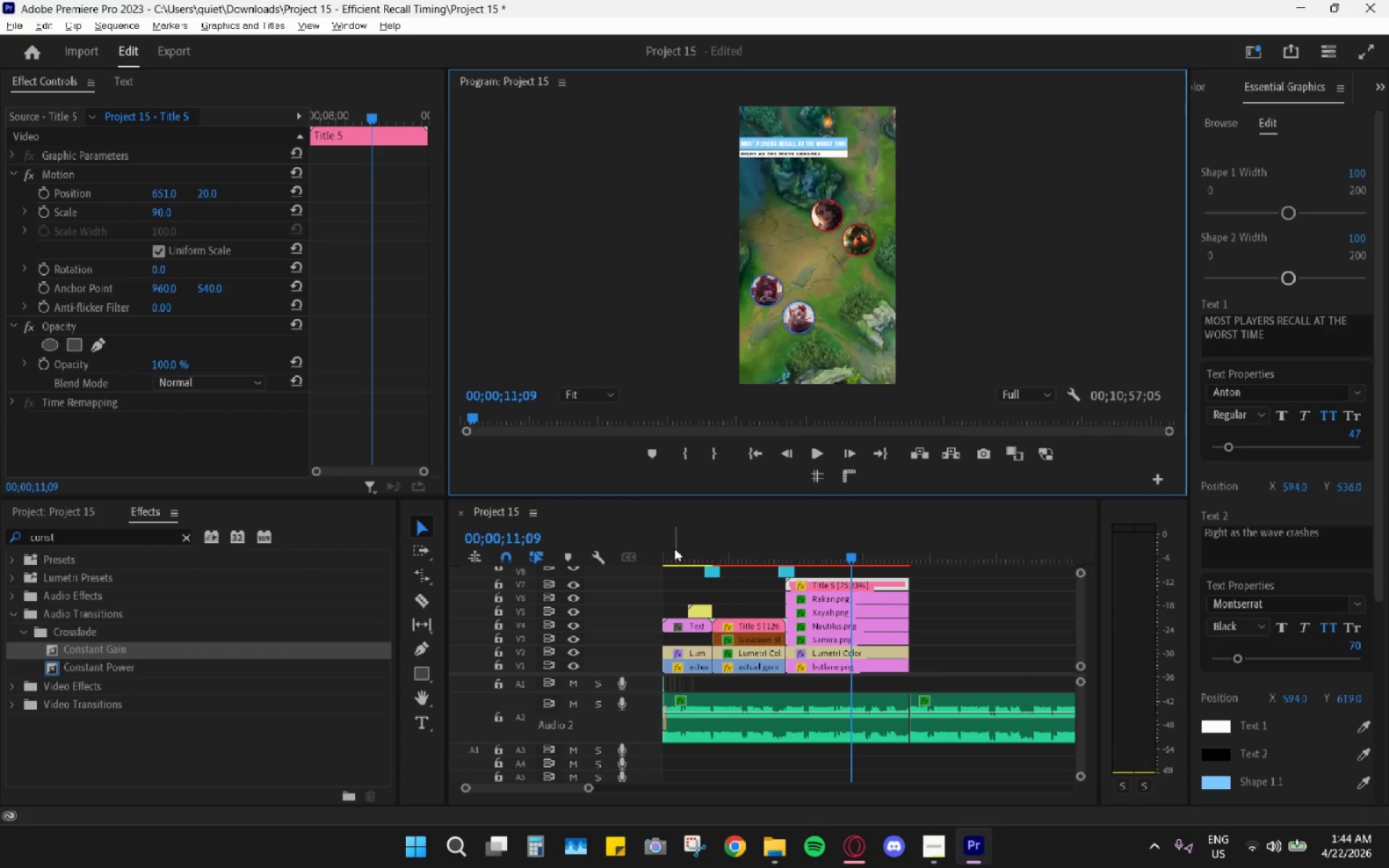 
left_click_drag(start_coordinate=[927, 592], to_coordinate=[900, 640])
 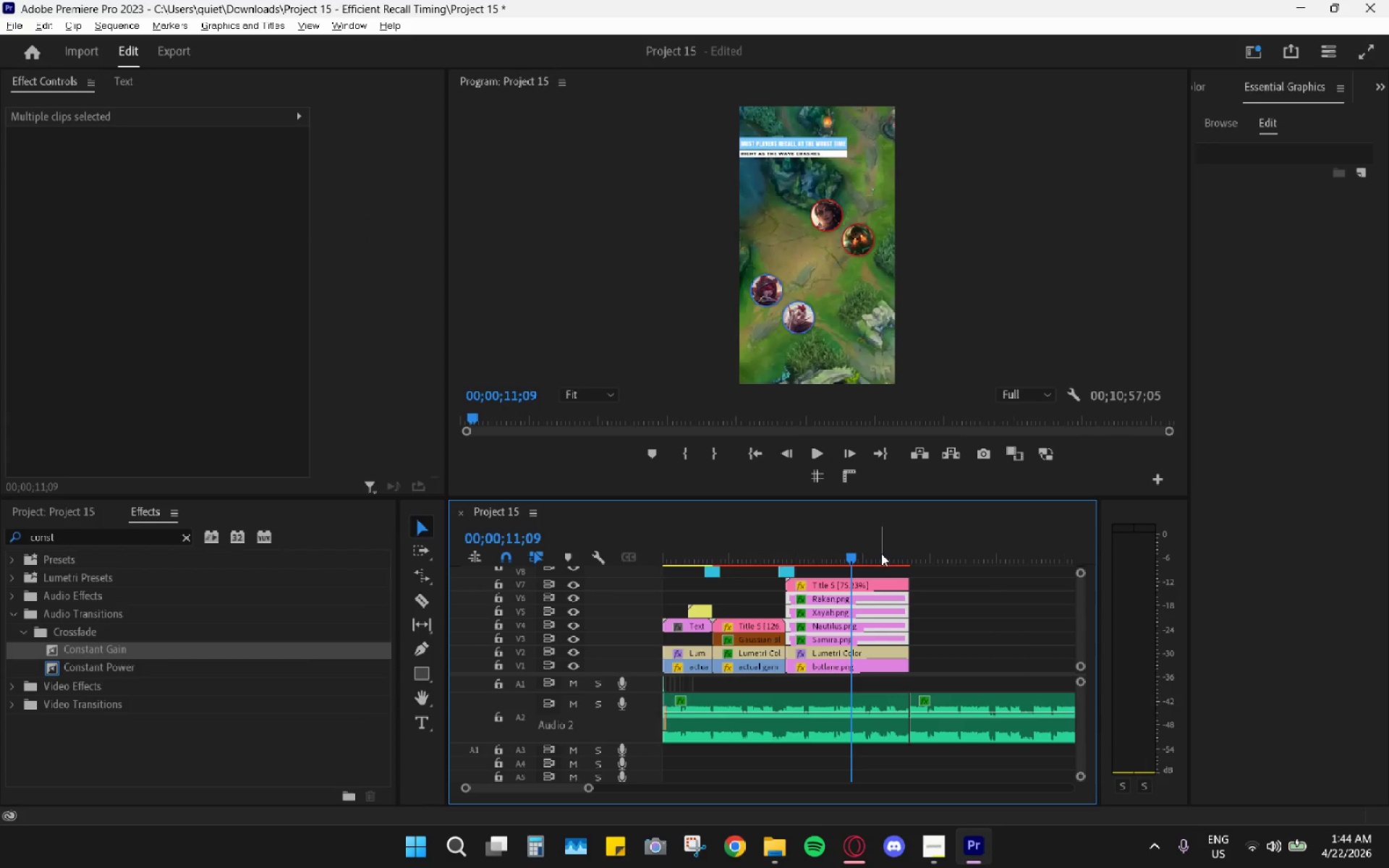 
left_click_drag(start_coordinate=[866, 552], to_coordinate=[817, 564])
 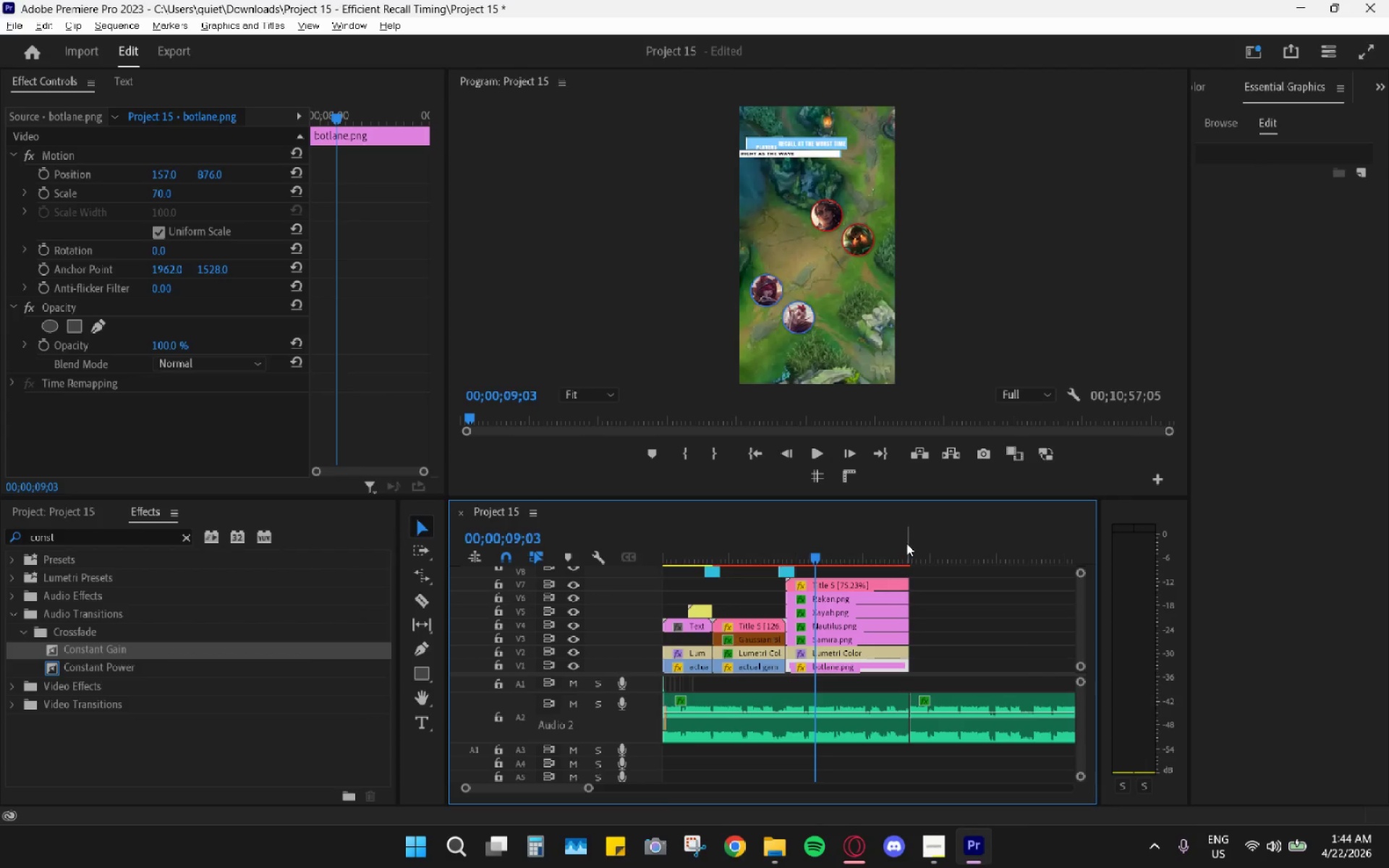 
wait(7.98)
 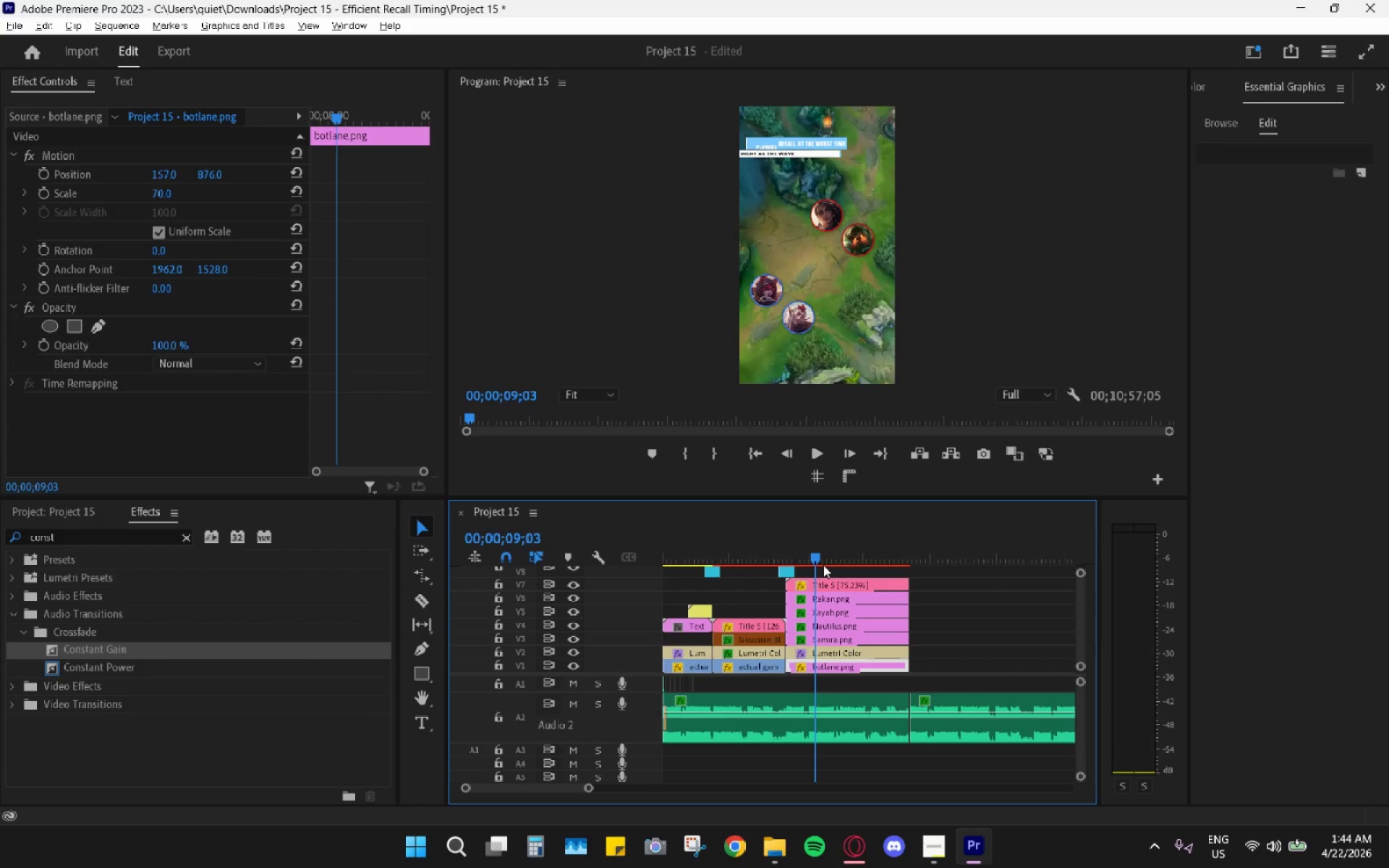 
left_click_drag(start_coordinate=[943, 603], to_coordinate=[939, 603])
 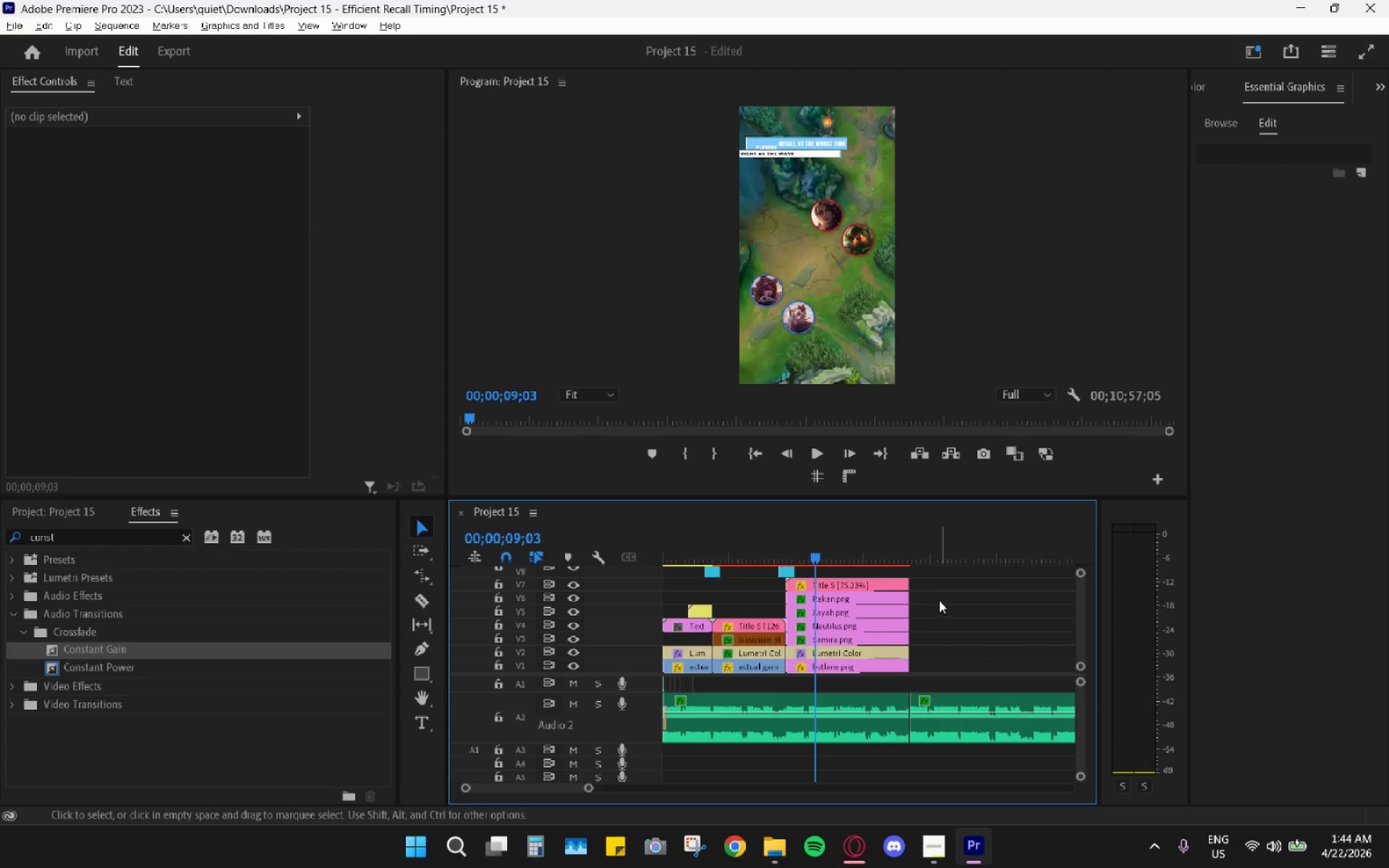 
left_click_drag(start_coordinate=[942, 596], to_coordinate=[892, 639])
 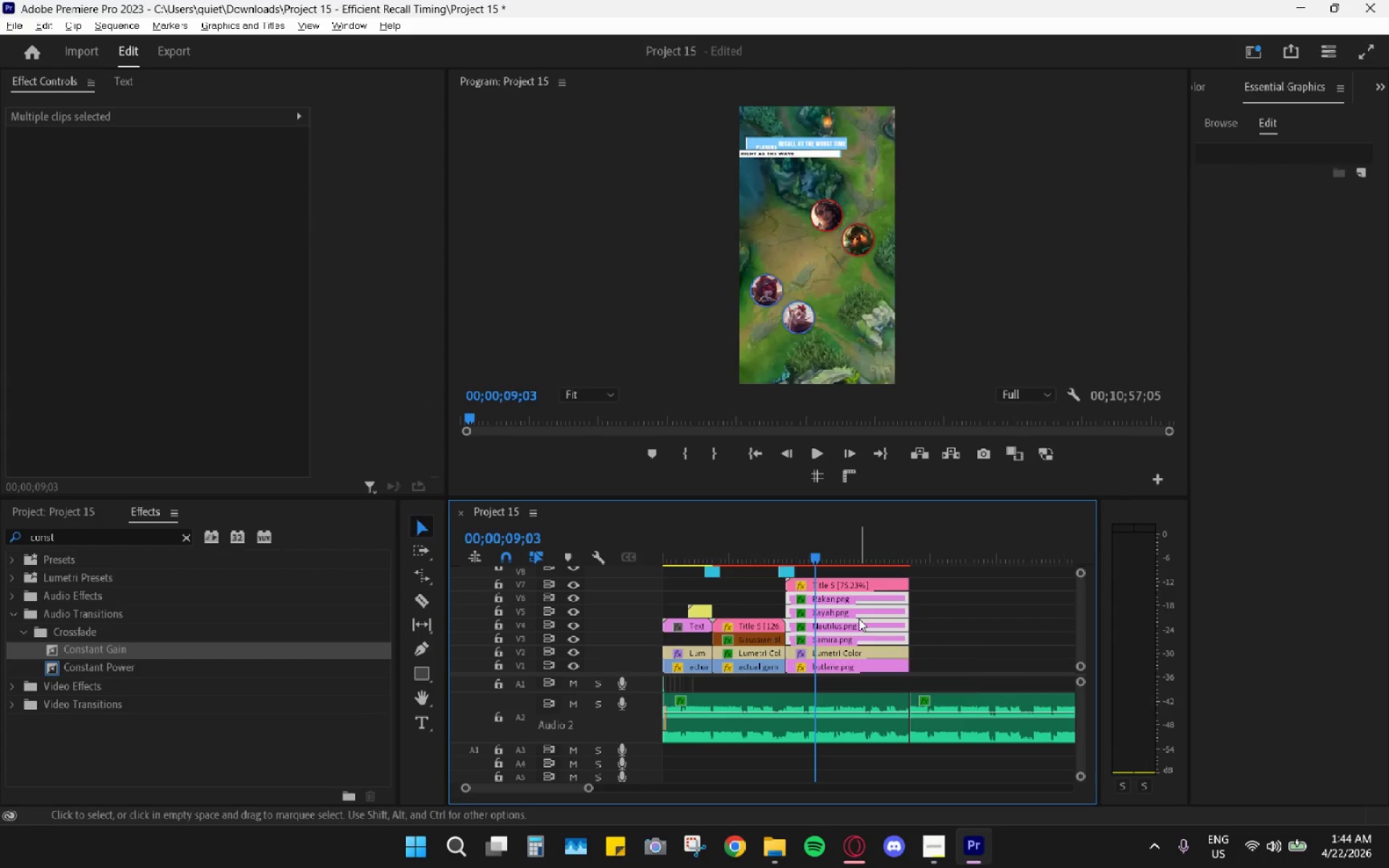 
left_click([938, 604])
 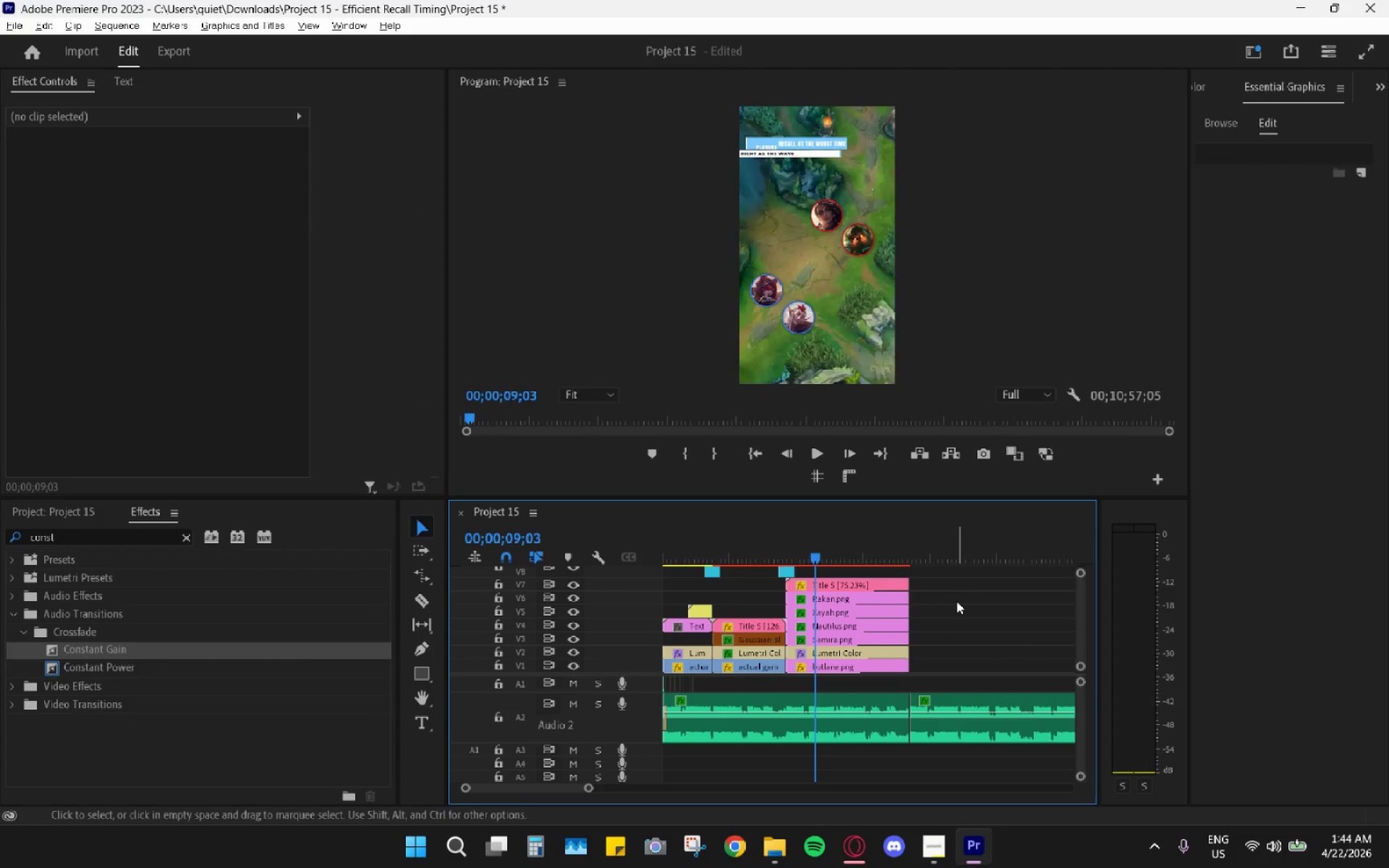 
left_click_drag(start_coordinate=[956, 600], to_coordinate=[863, 612])
 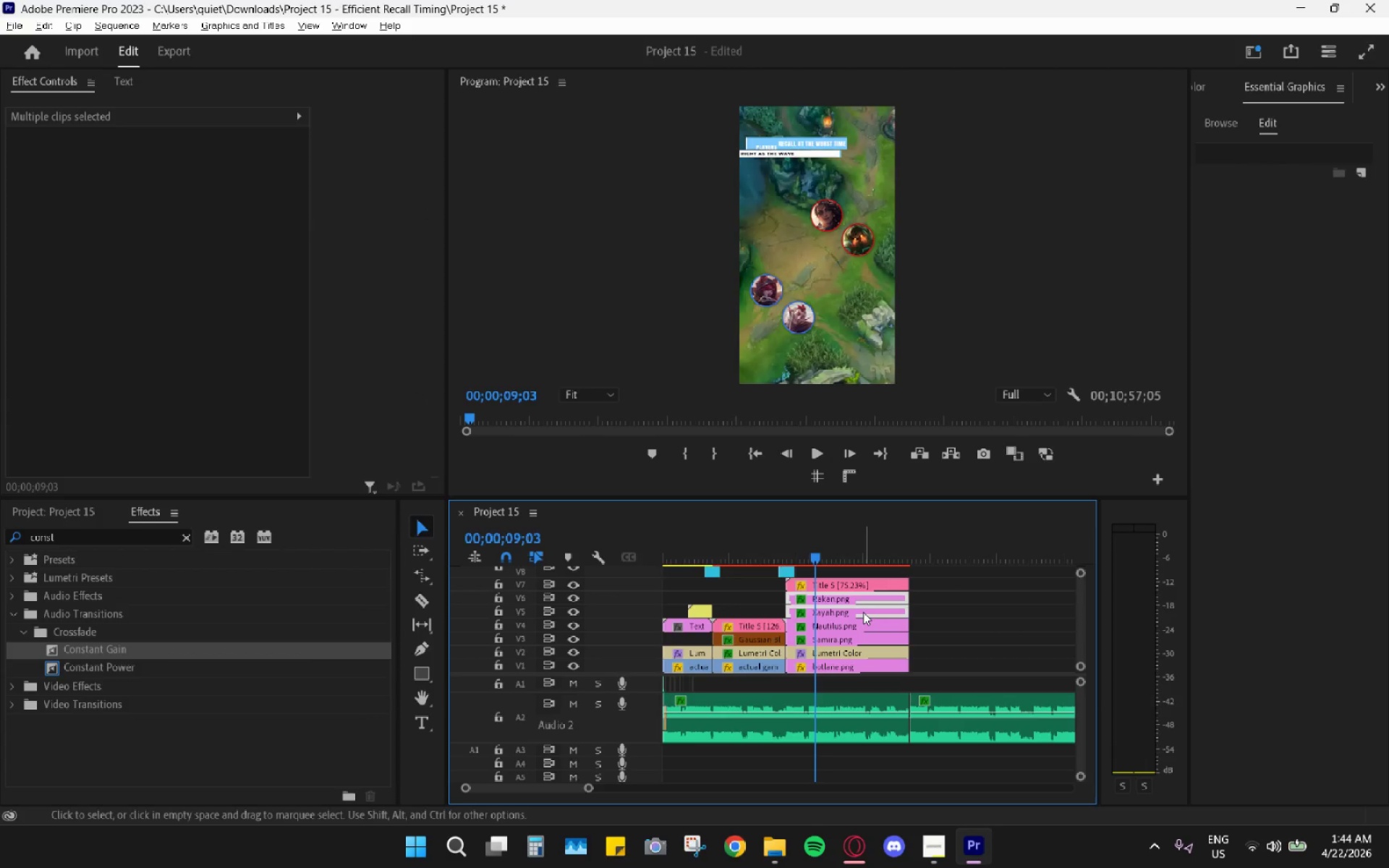 
right_click([862, 612])
 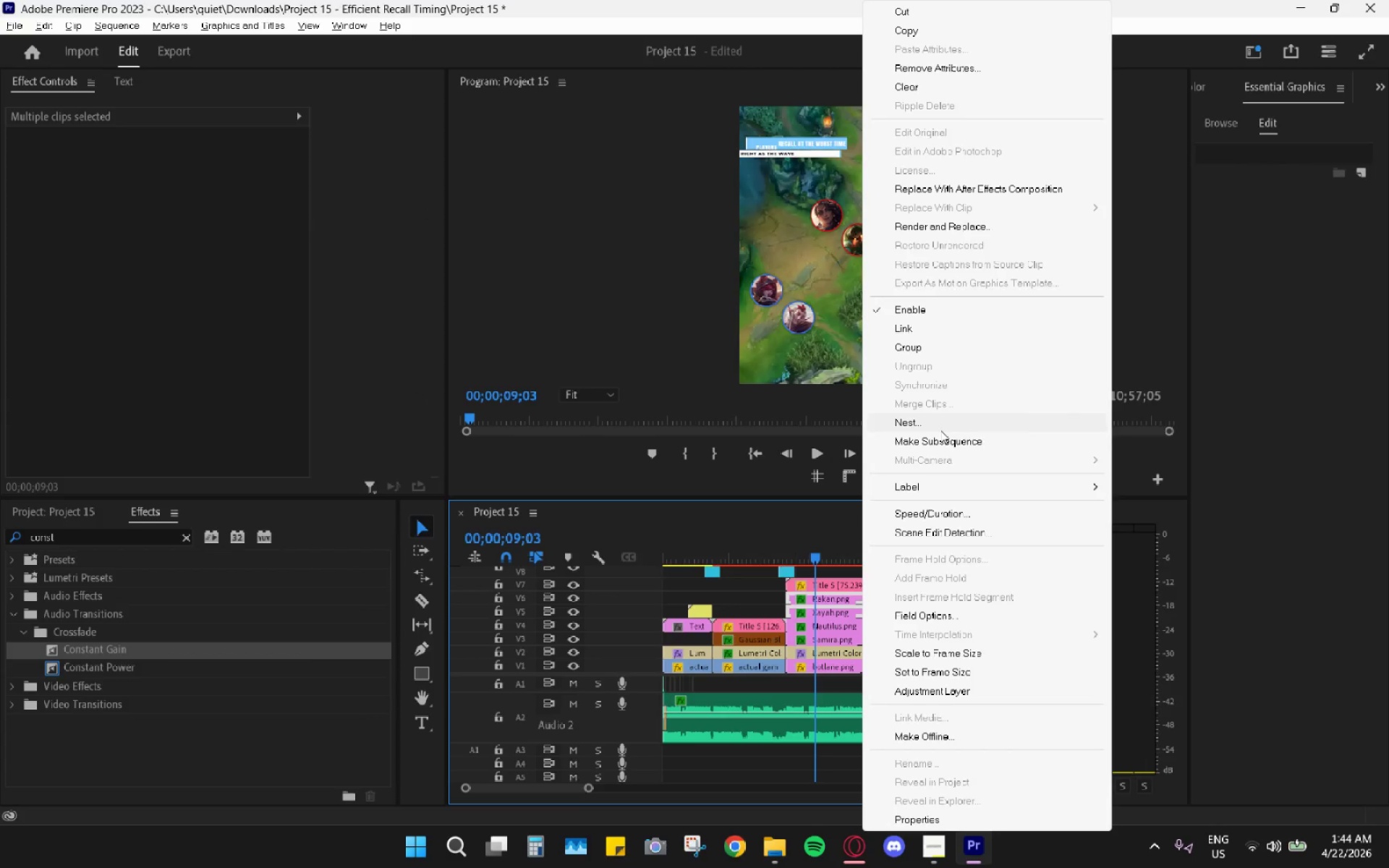 
left_click([940, 427])
 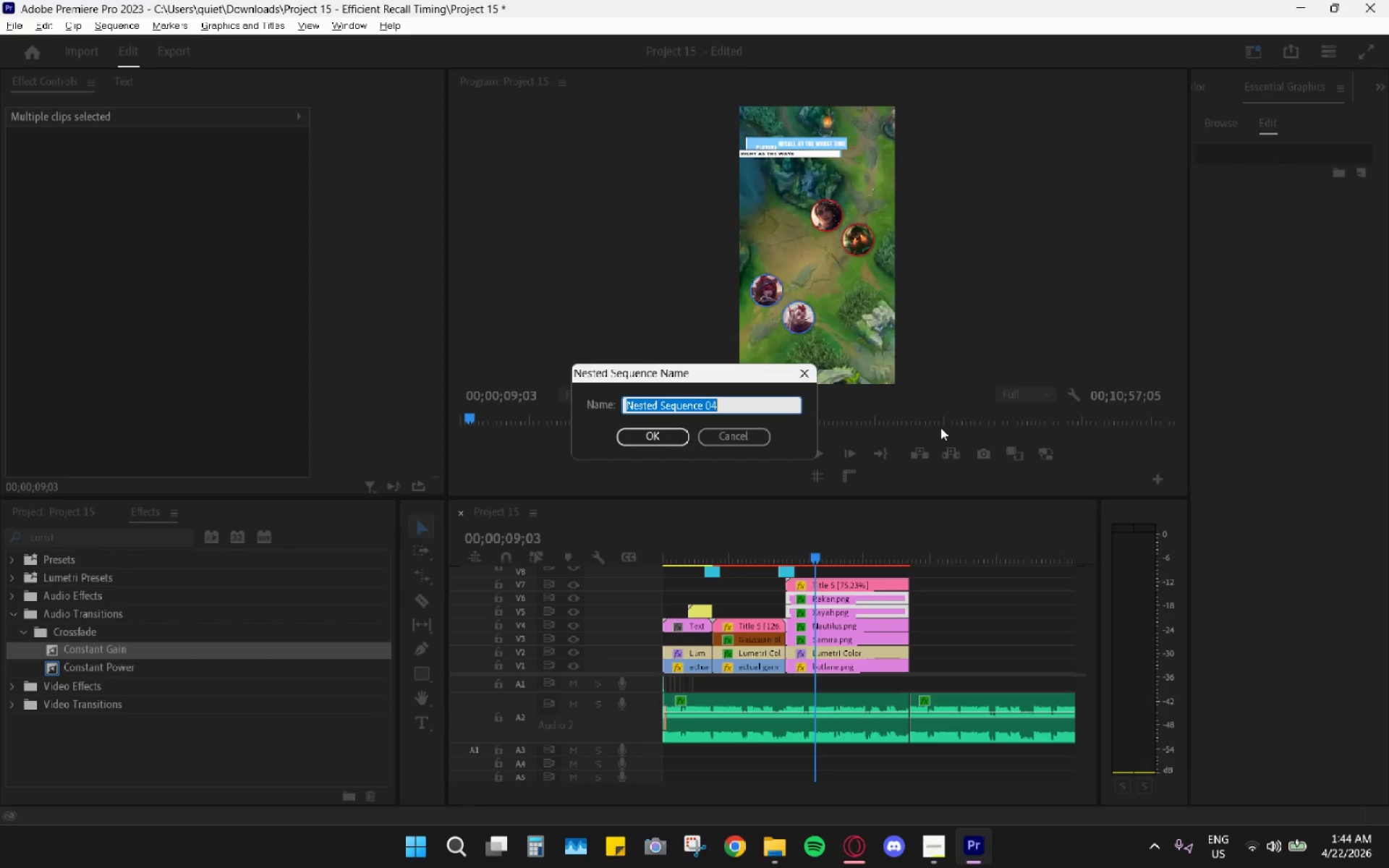 
type(Blue Botlane)
 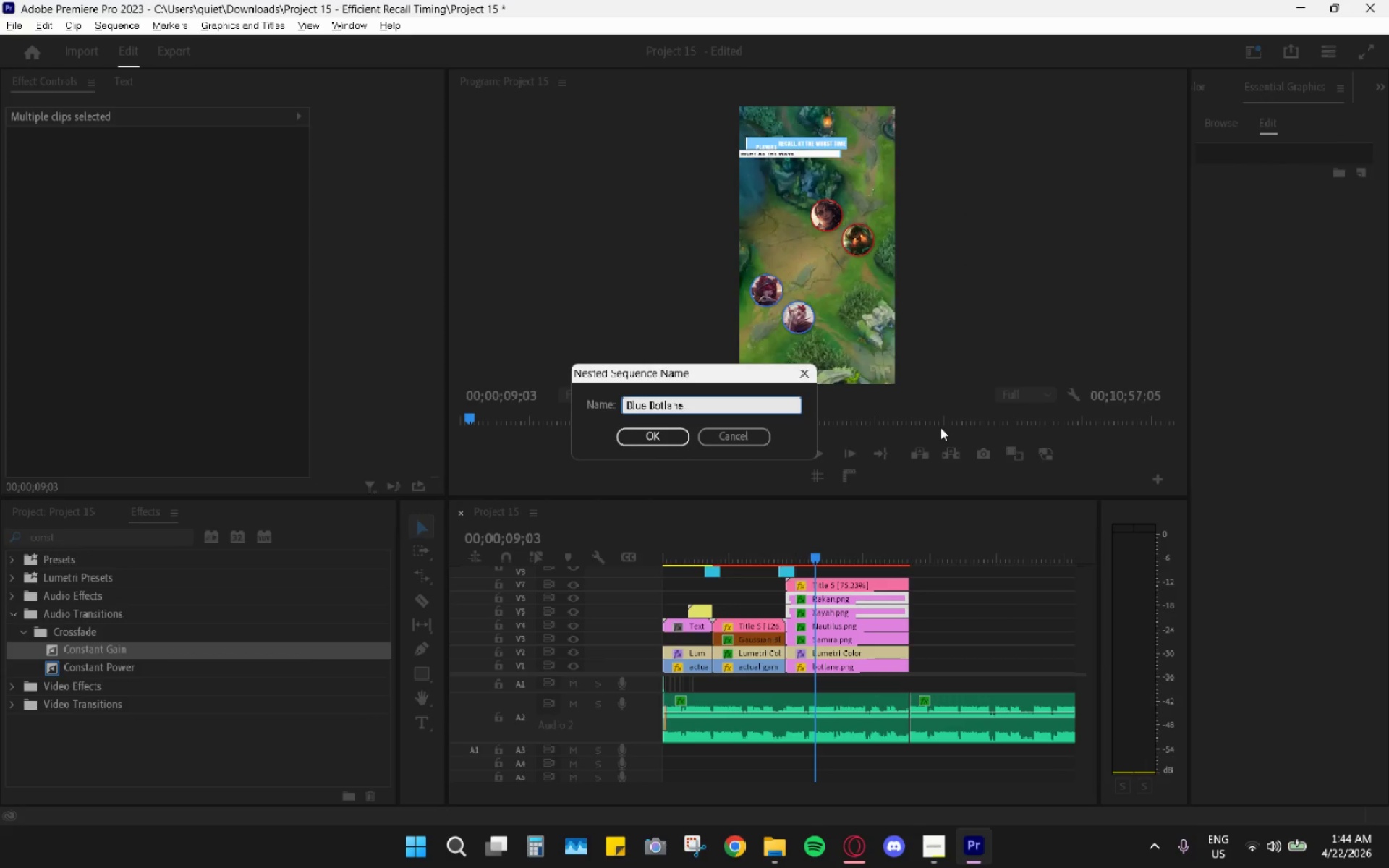 
 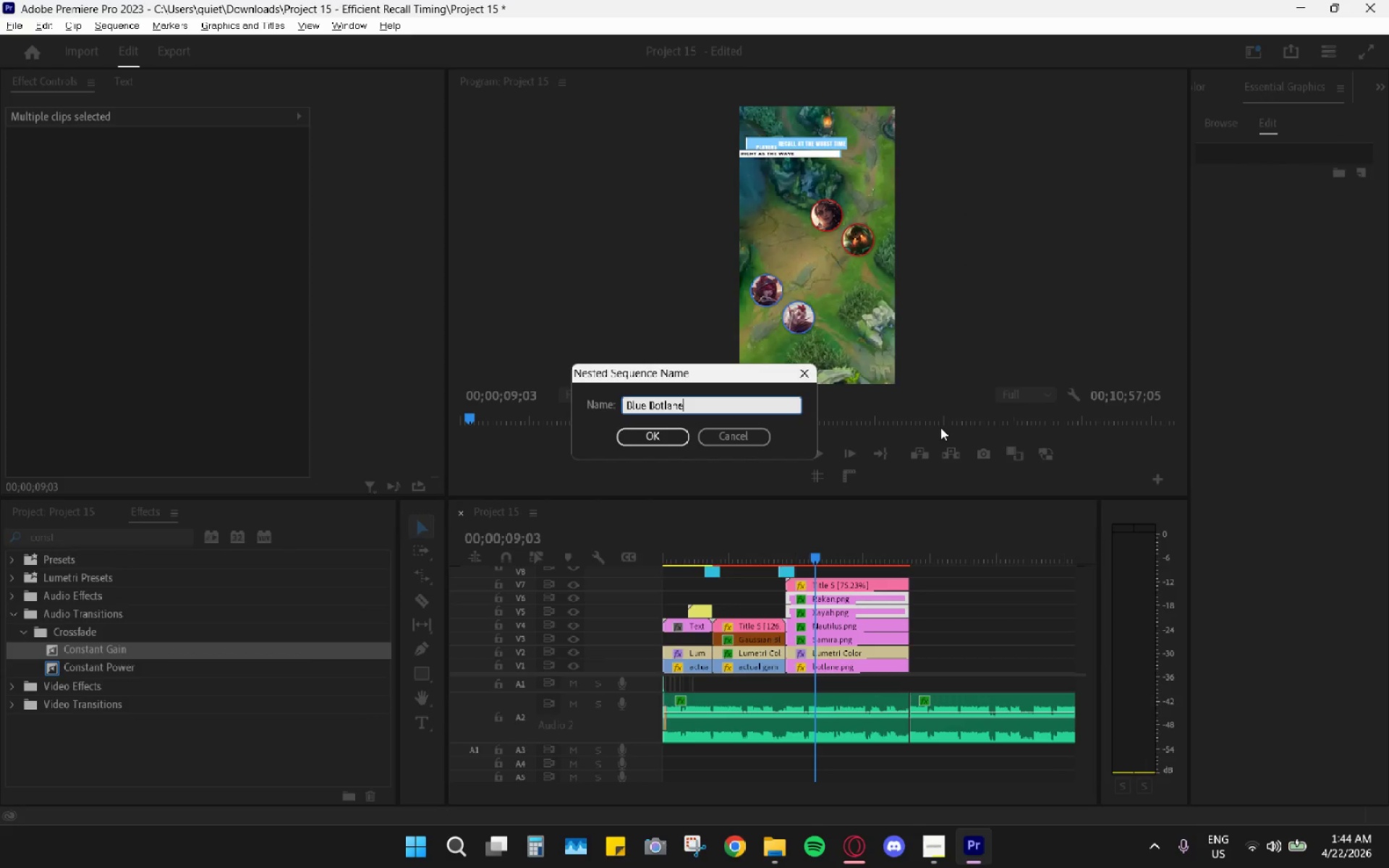 
key(Enter)
 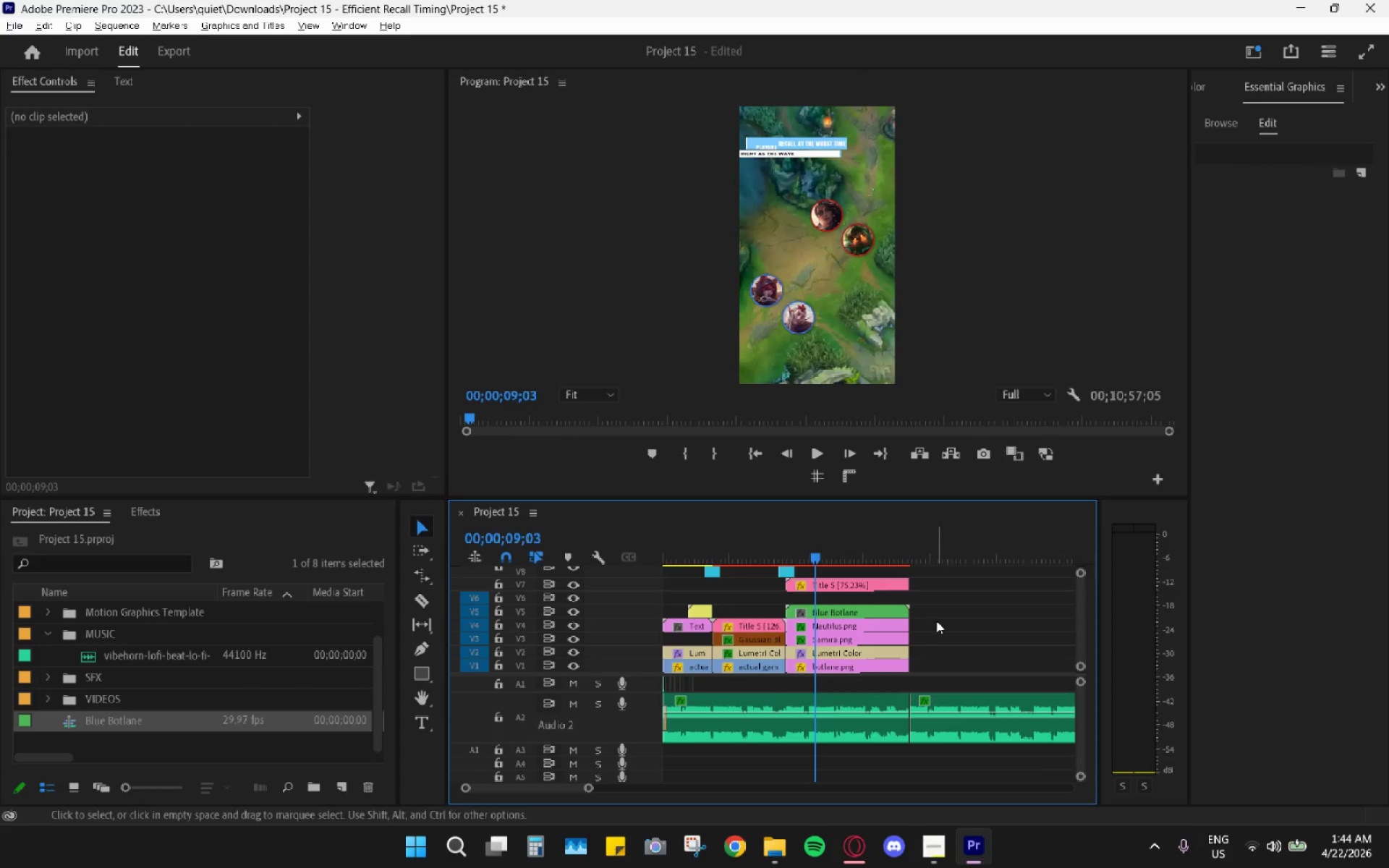 
left_click_drag(start_coordinate=[939, 618], to_coordinate=[897, 634])
 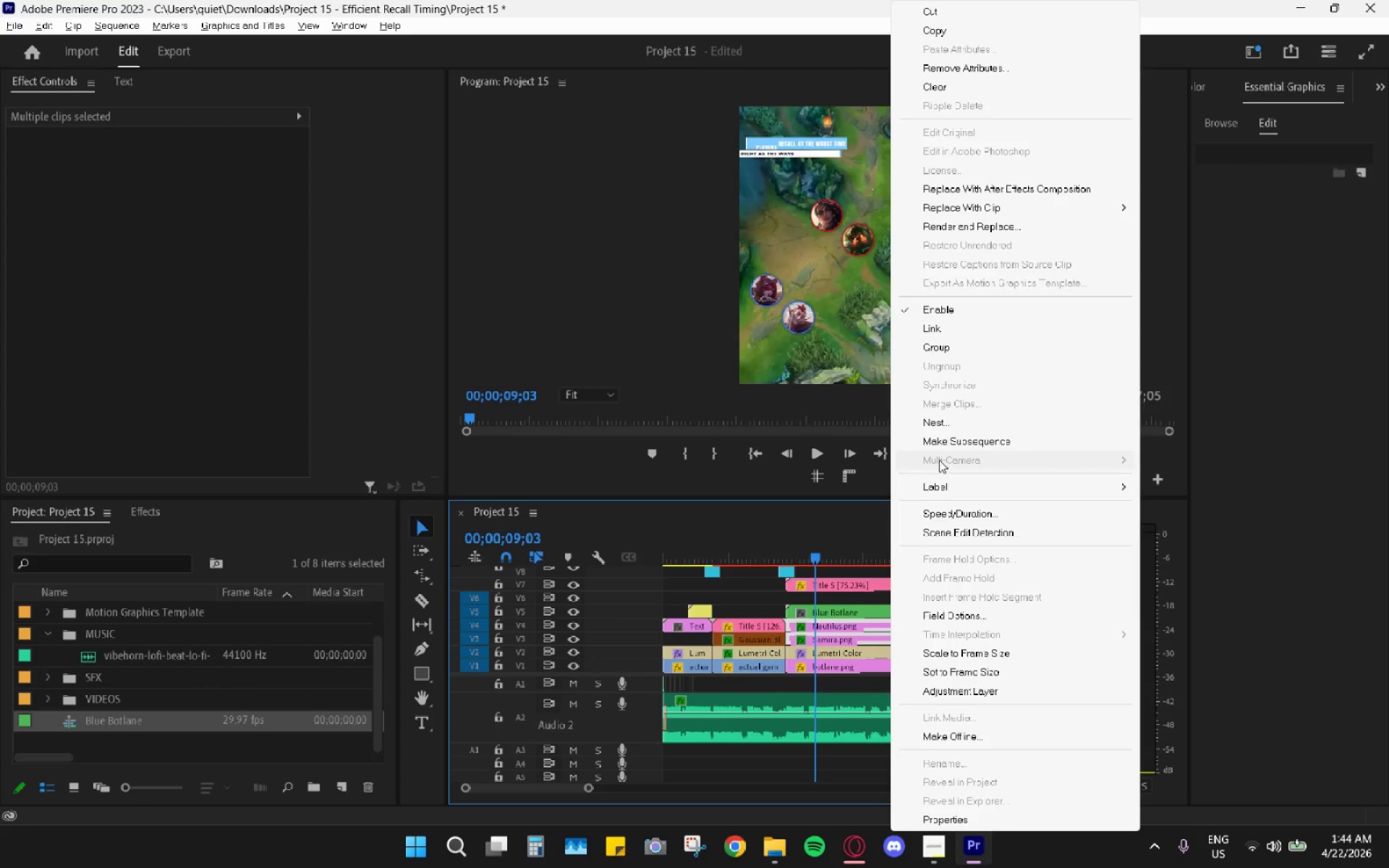 
left_click([951, 424])
 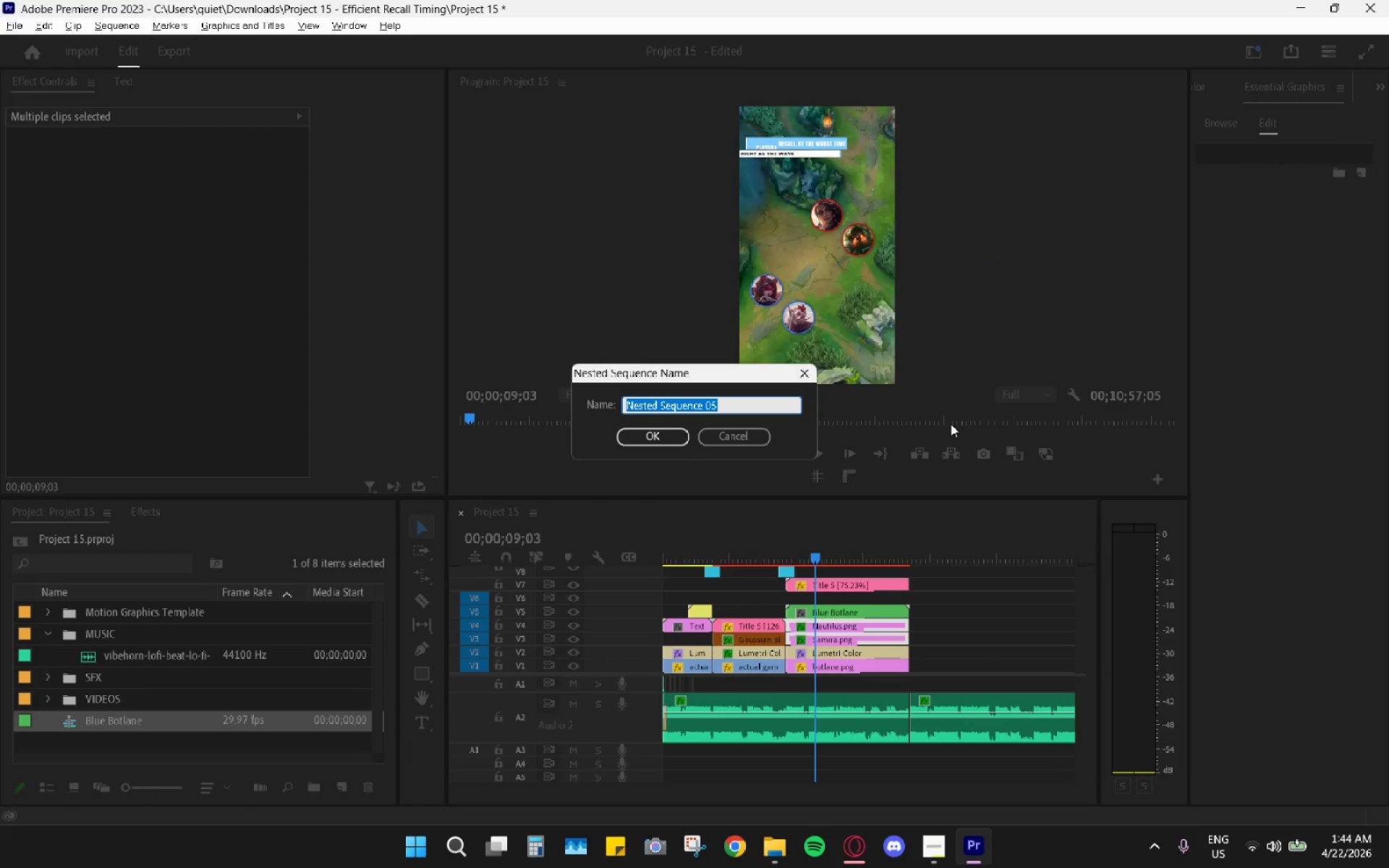 
type(Red Botlane)
 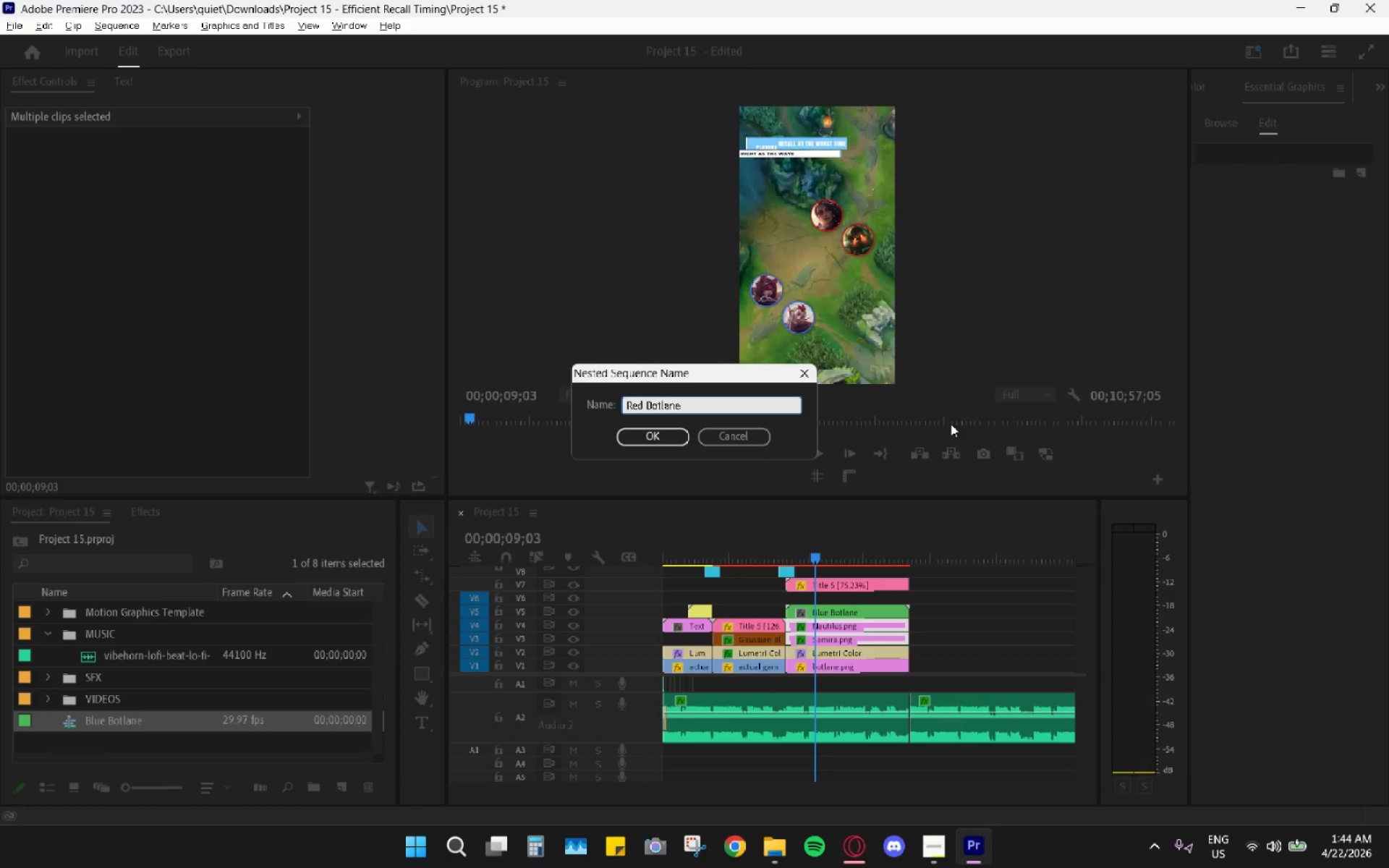 
key(Enter)
 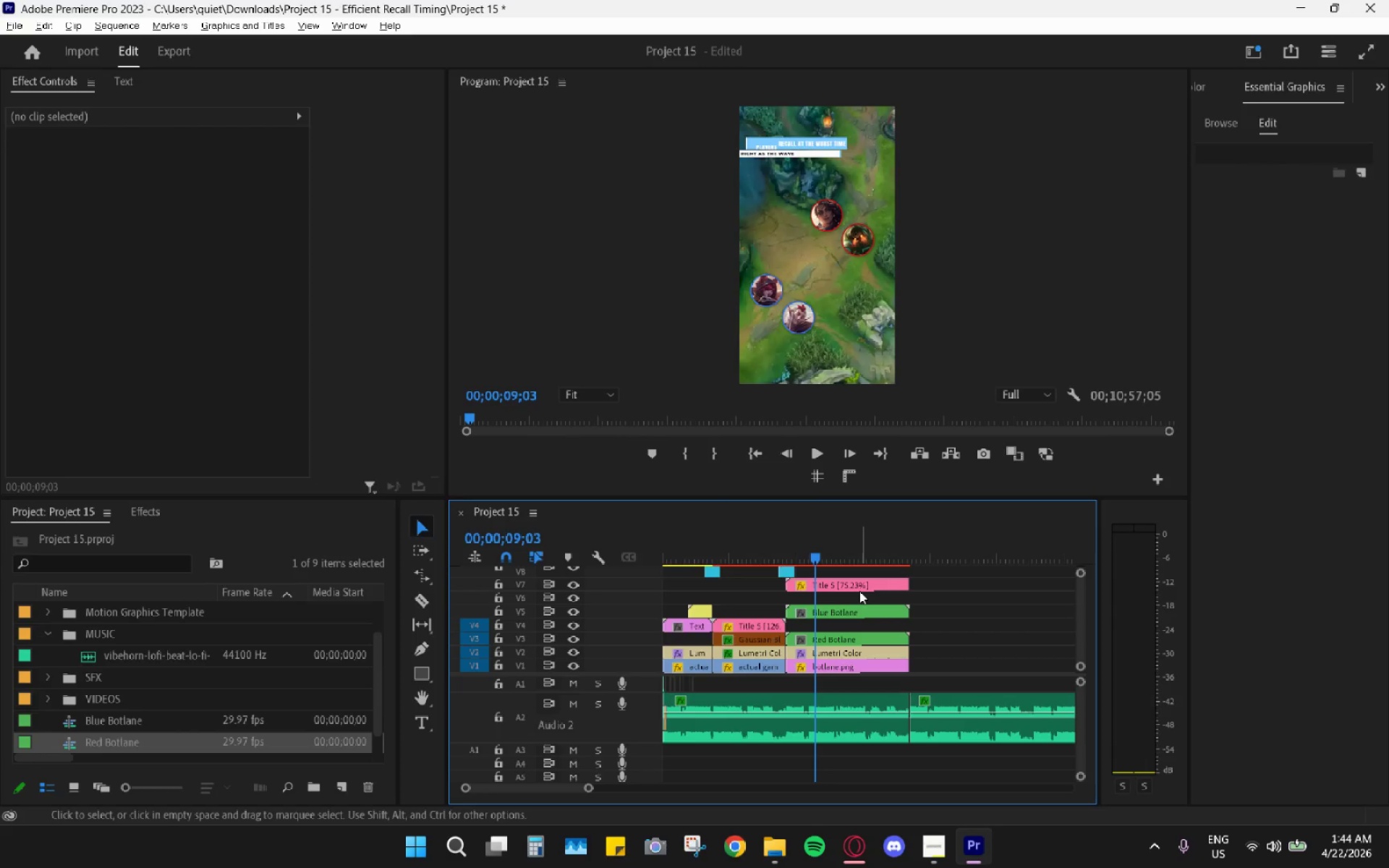 
left_click_drag(start_coordinate=[853, 609], to_coordinate=[848, 628])
 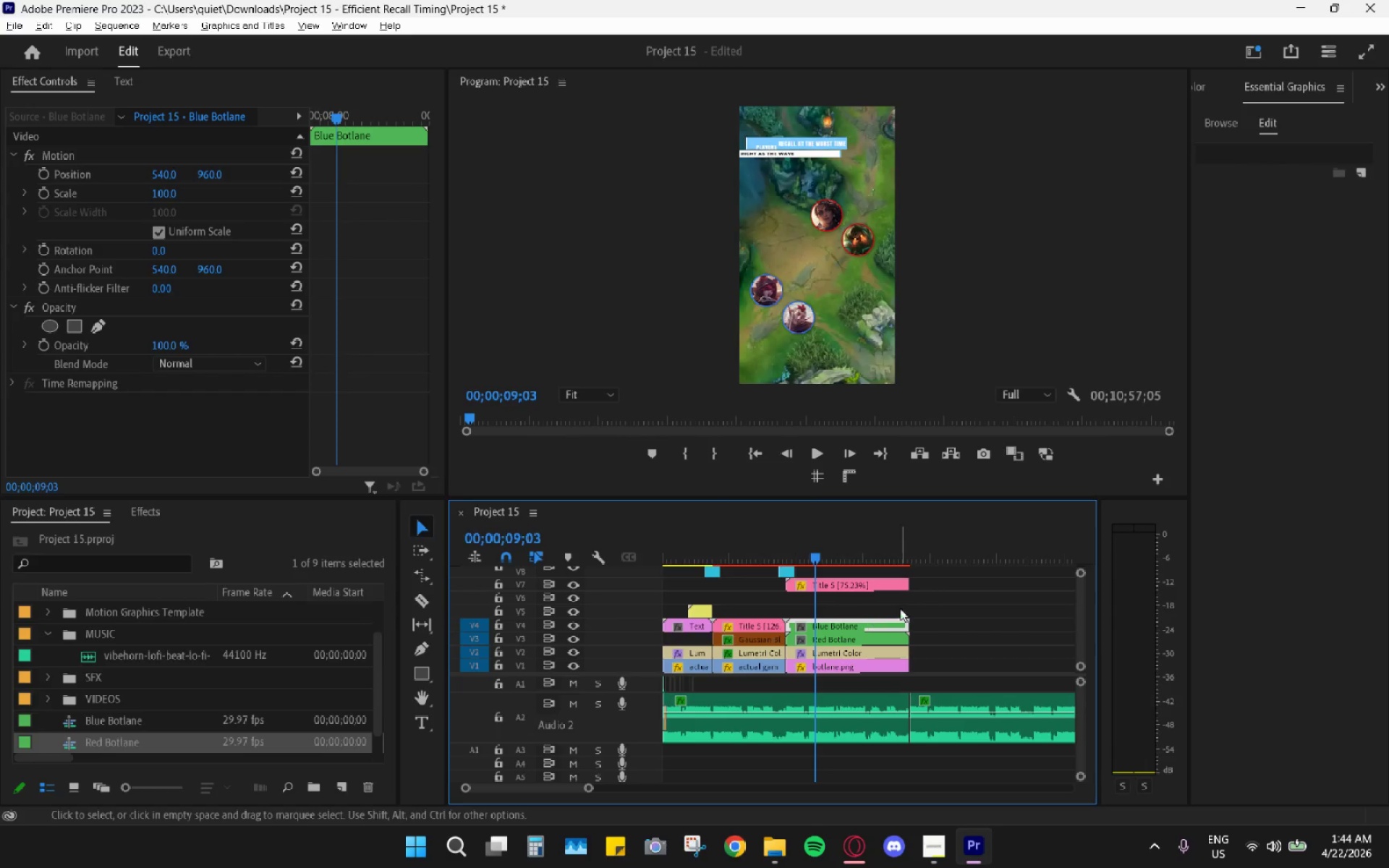 
left_click_drag(start_coordinate=[912, 608], to_coordinate=[895, 638])
 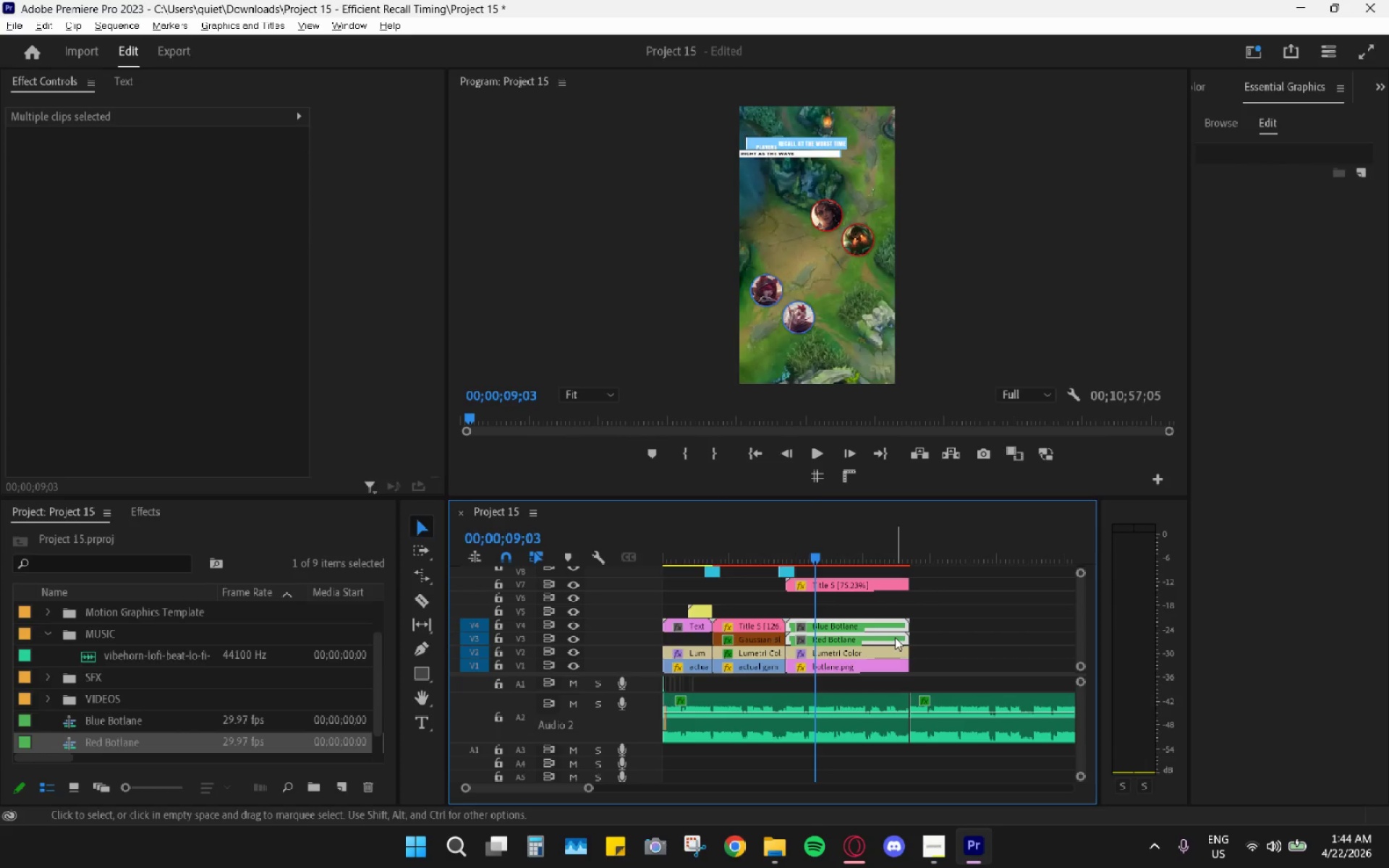 
right_click([895, 637])
 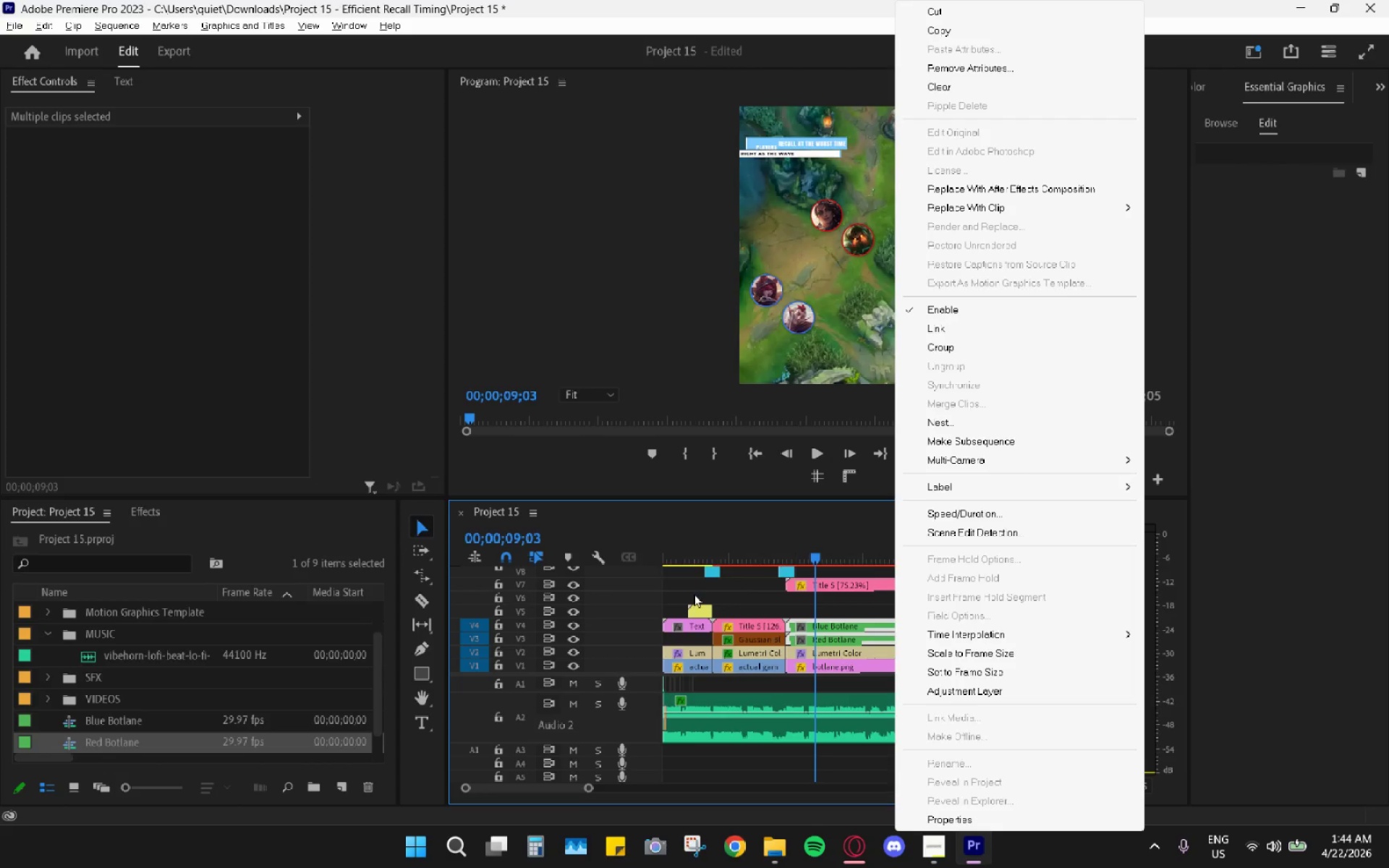 
left_click([923, 484])
 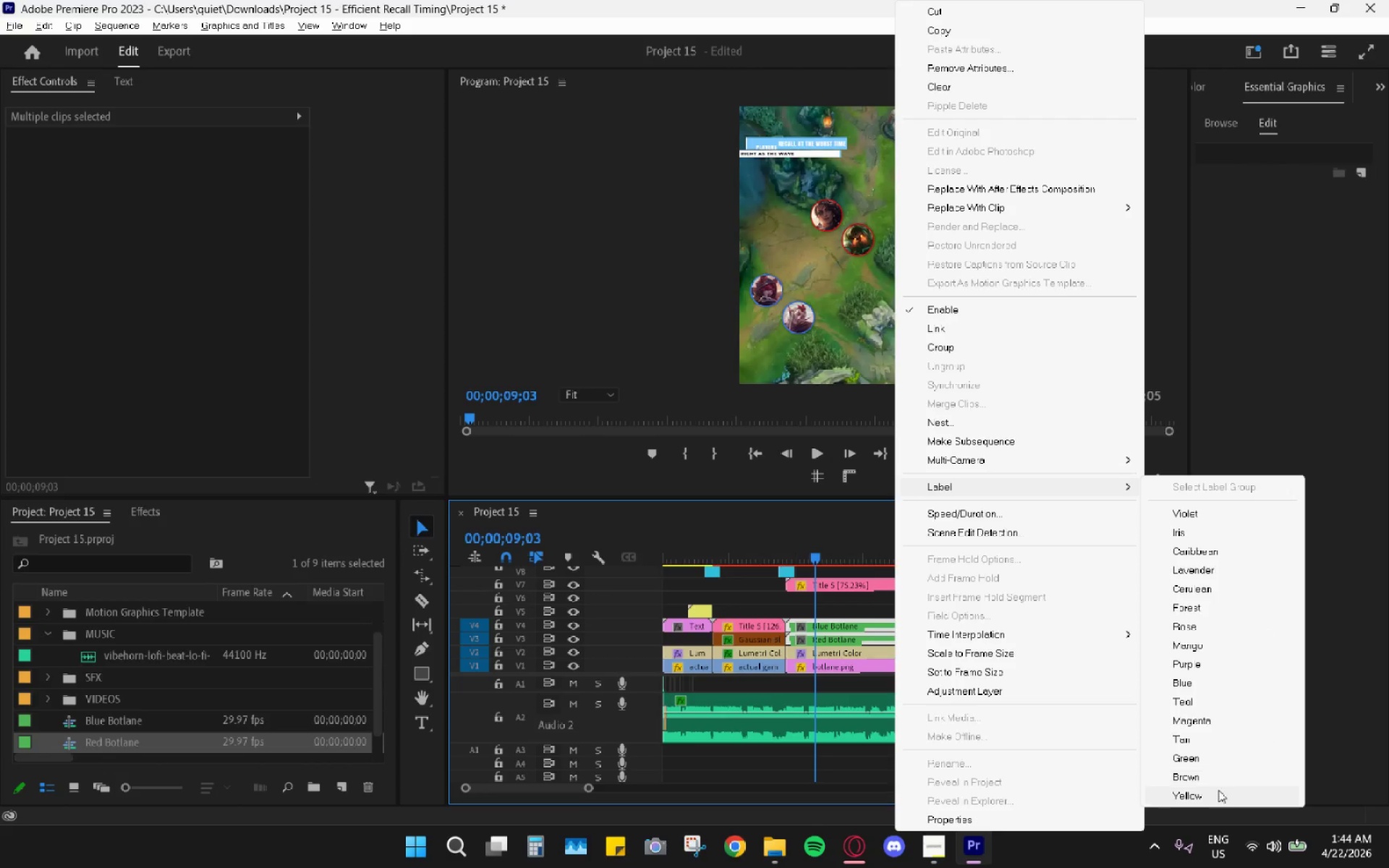 
left_click([1210, 793])
 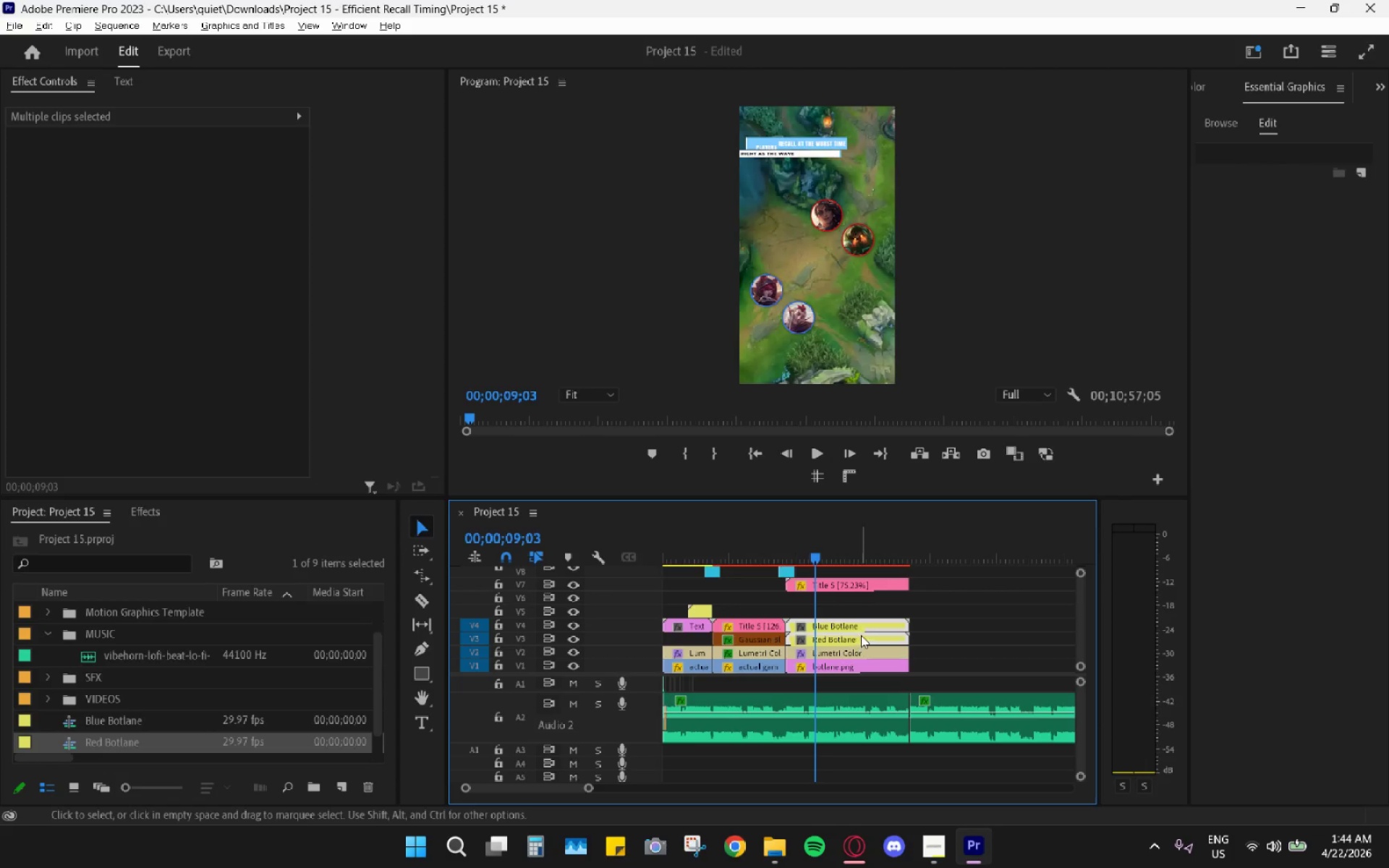 
mouse_move([833, 629])
 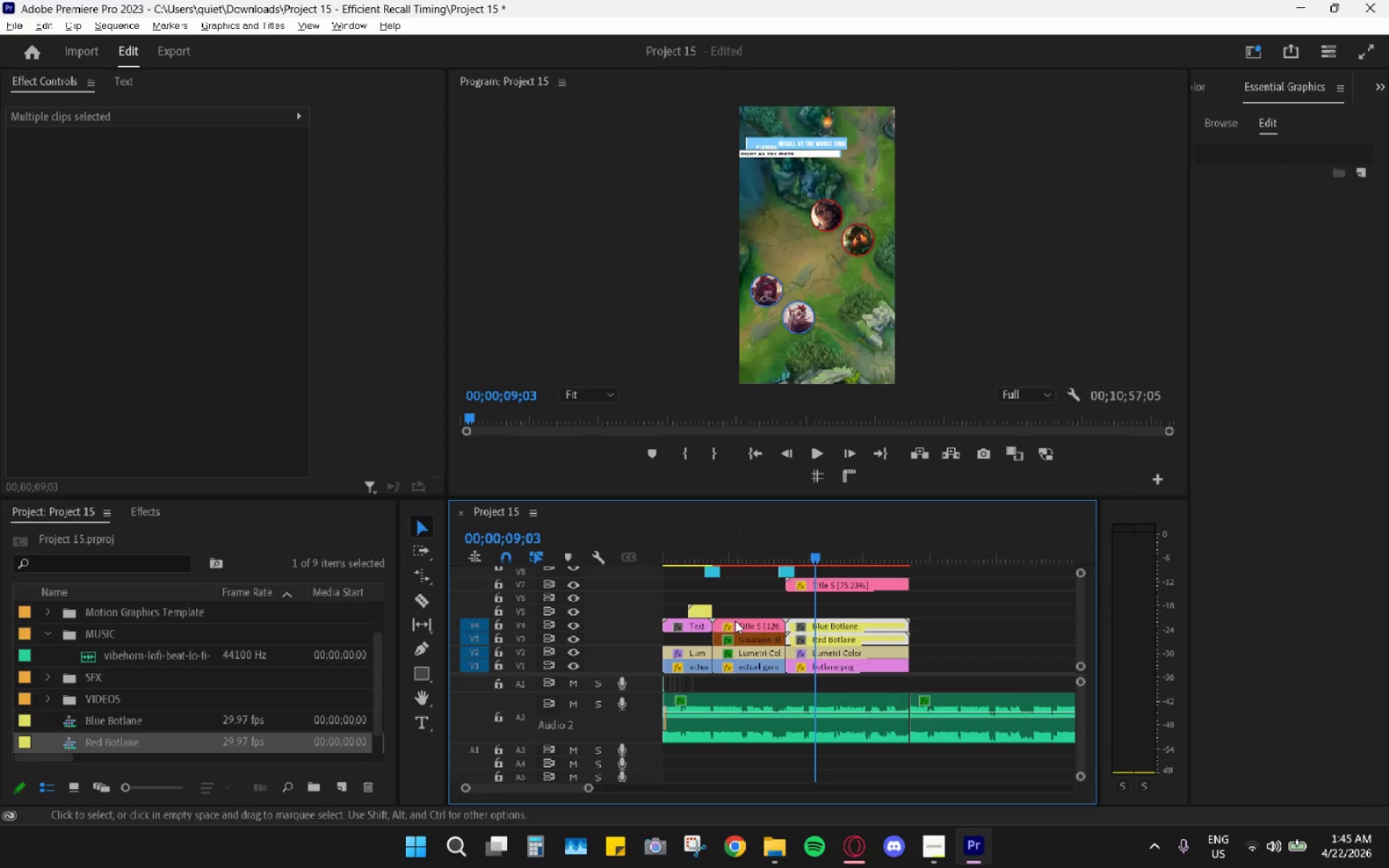 
wait(12.11)
 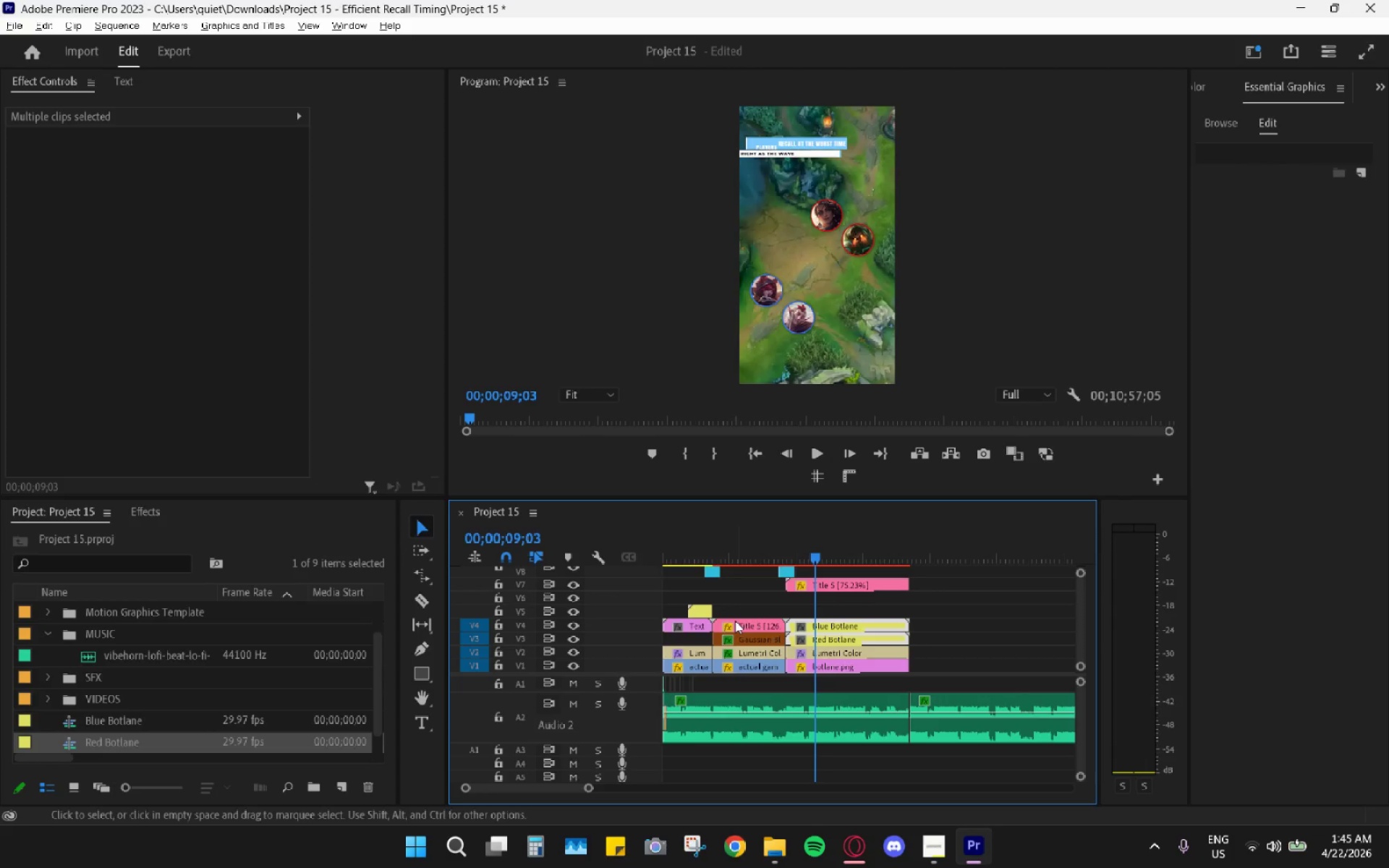 
mouse_move([770, 626])
 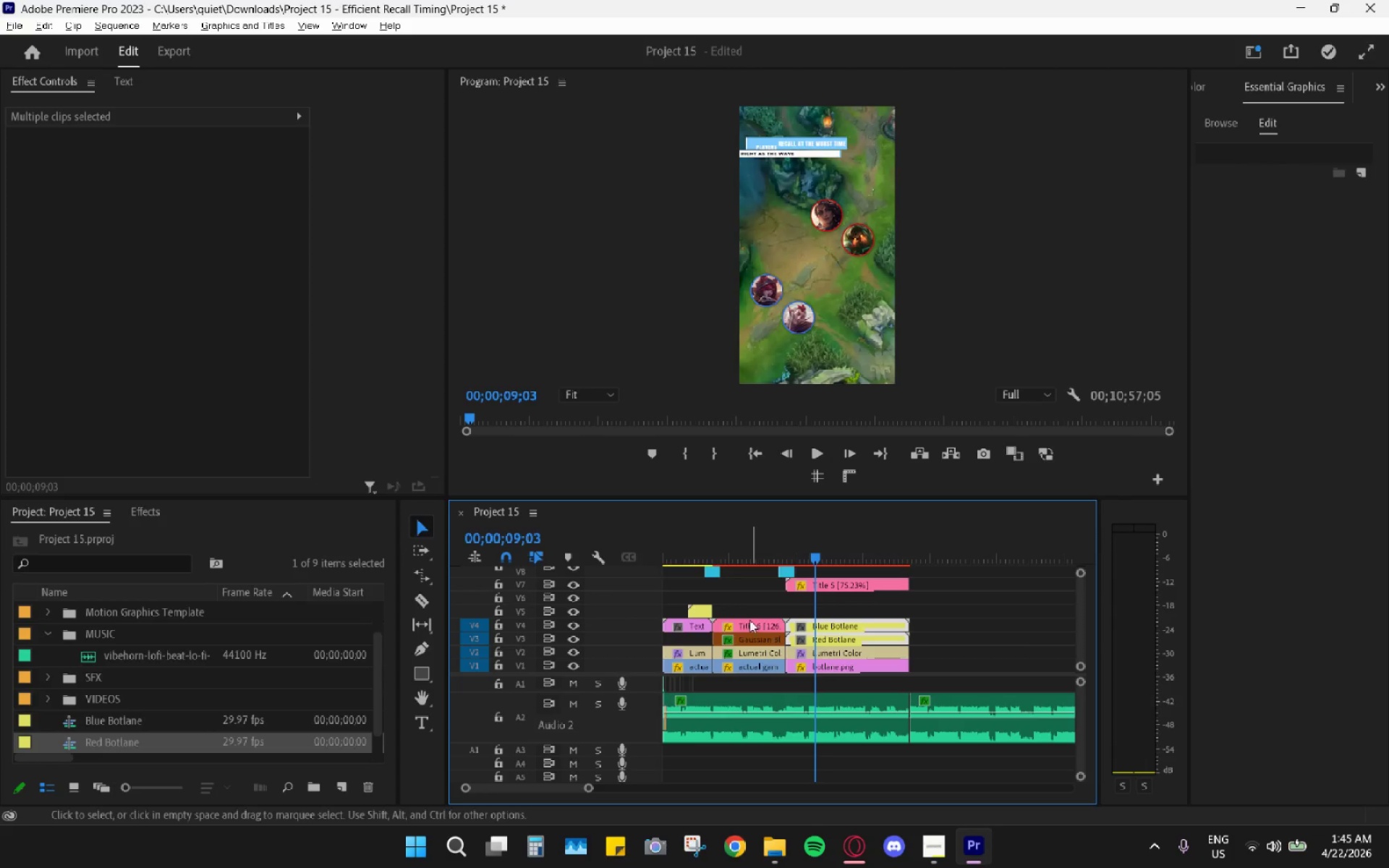 
left_click_drag(start_coordinate=[748, 621], to_coordinate=[756, 581])
 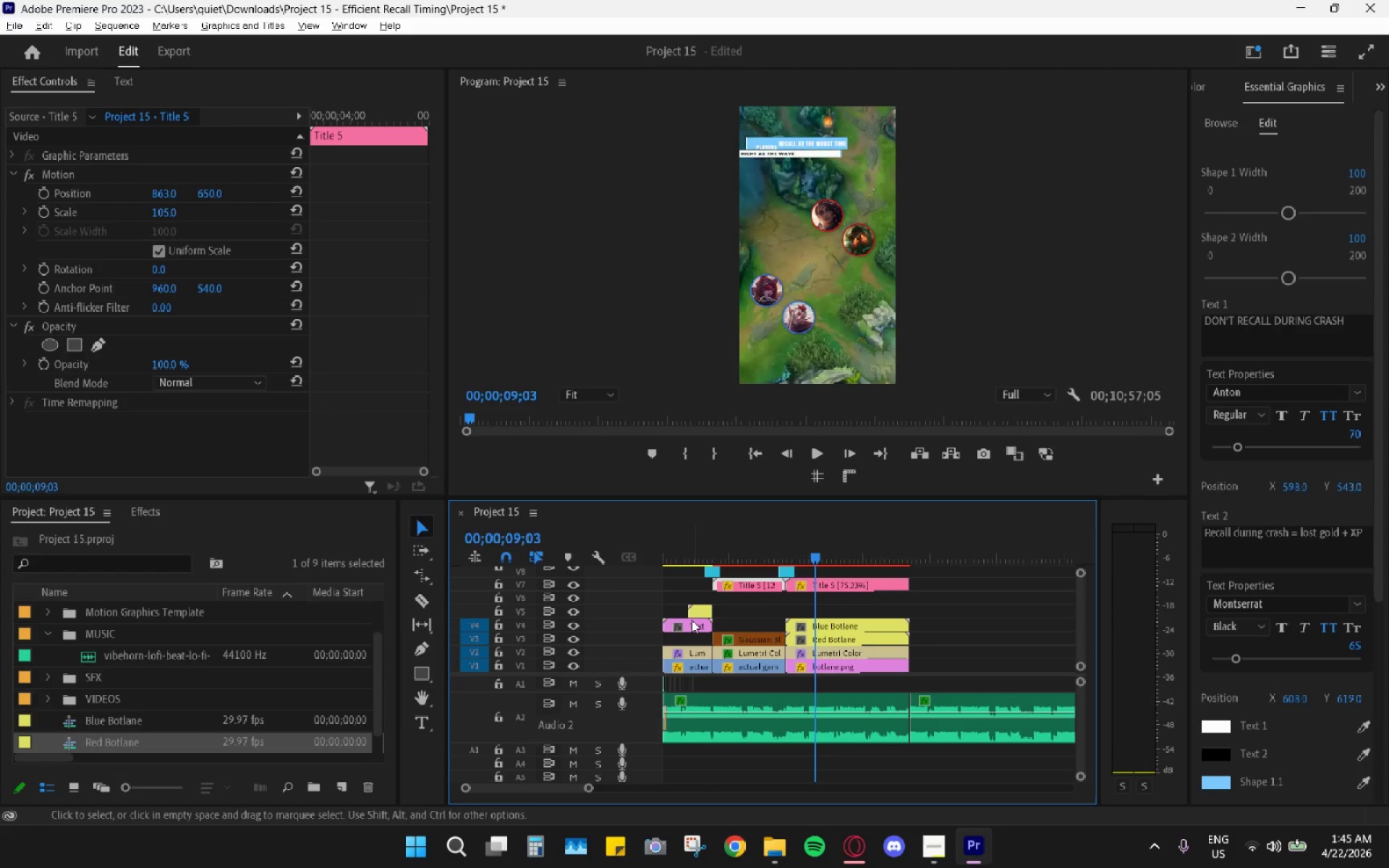 
left_click([701, 540])
 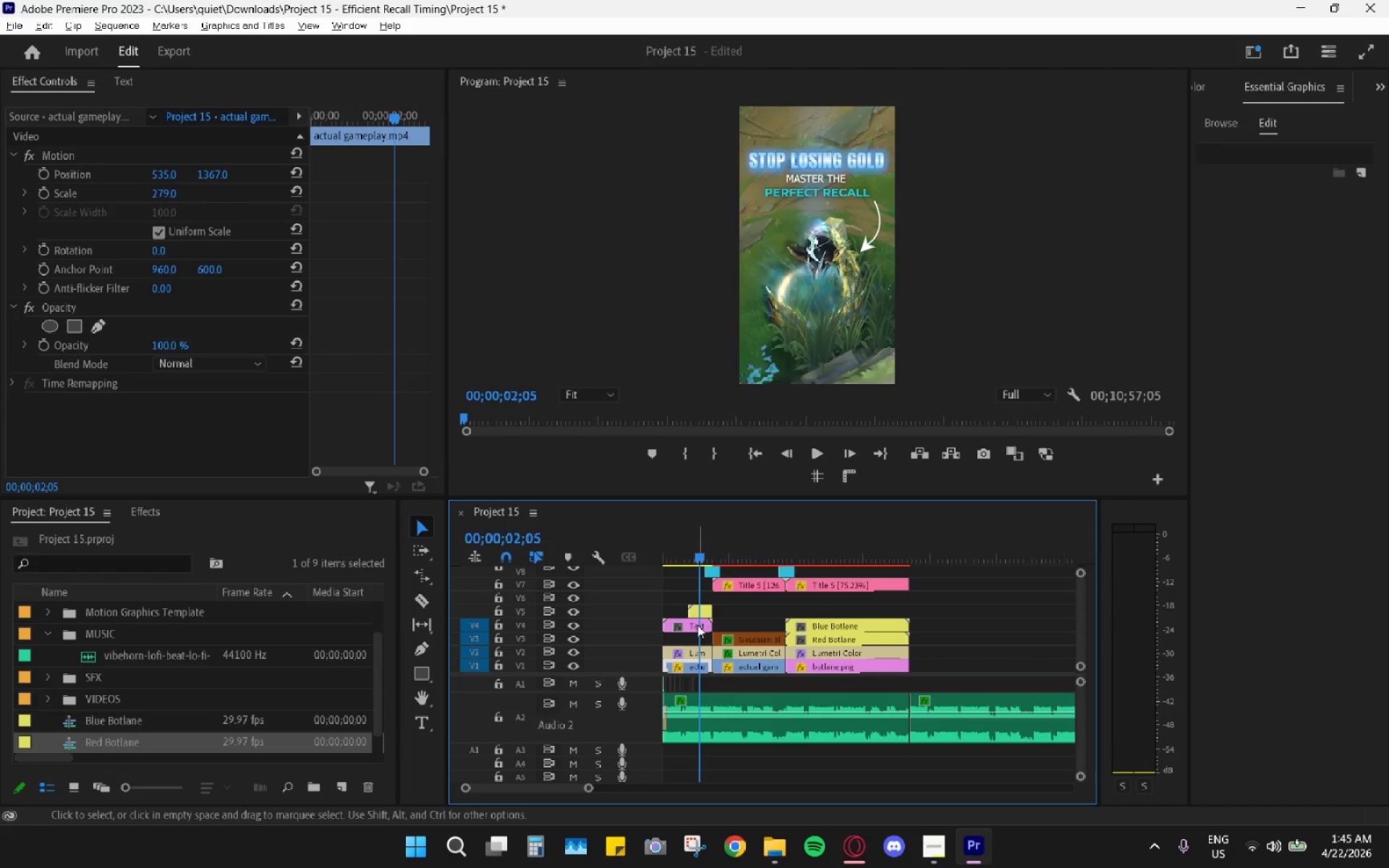 
left_click_drag(start_coordinate=[692, 625], to_coordinate=[698, 589])
 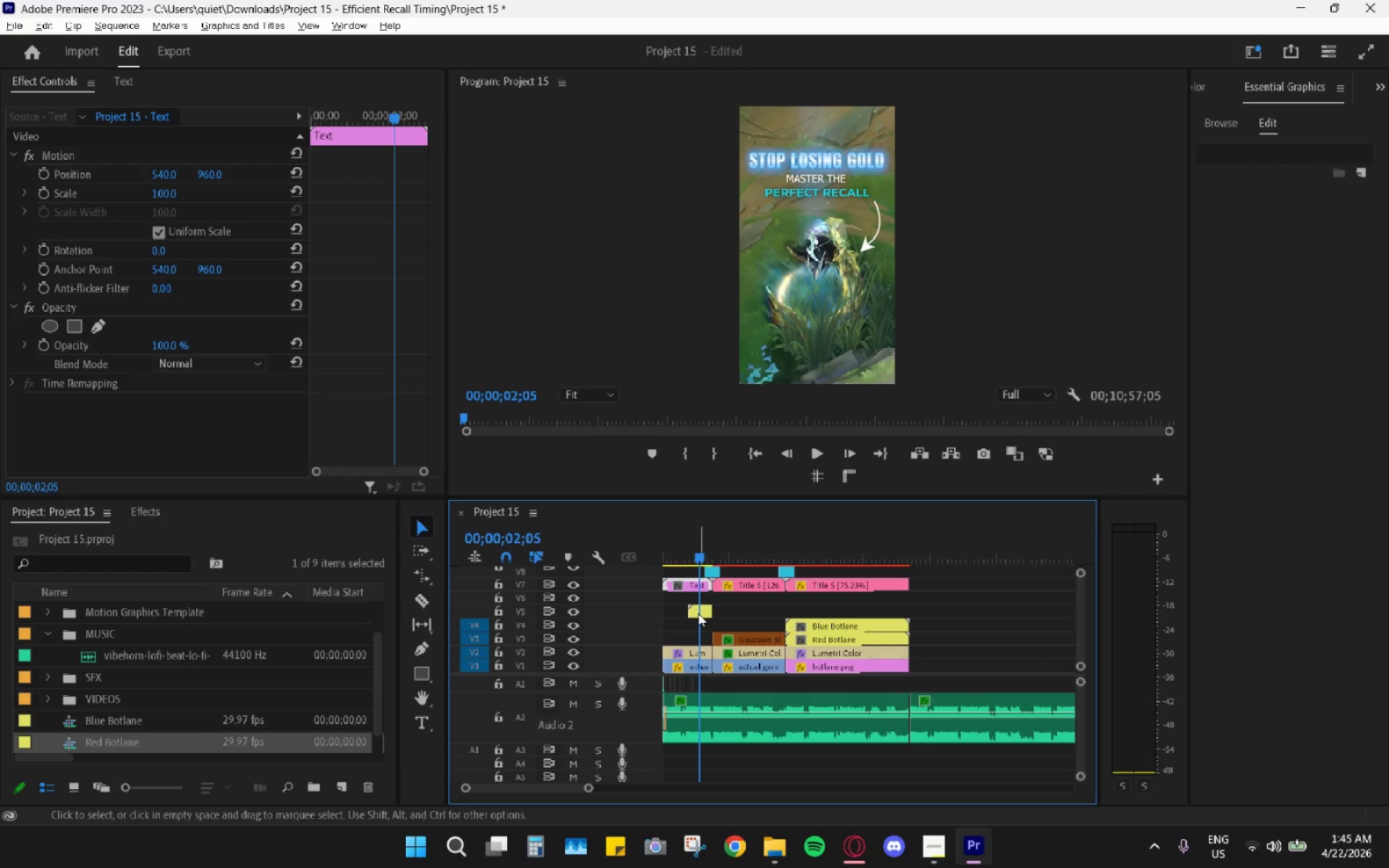 
left_click_drag(start_coordinate=[699, 612], to_coordinate=[703, 601])
 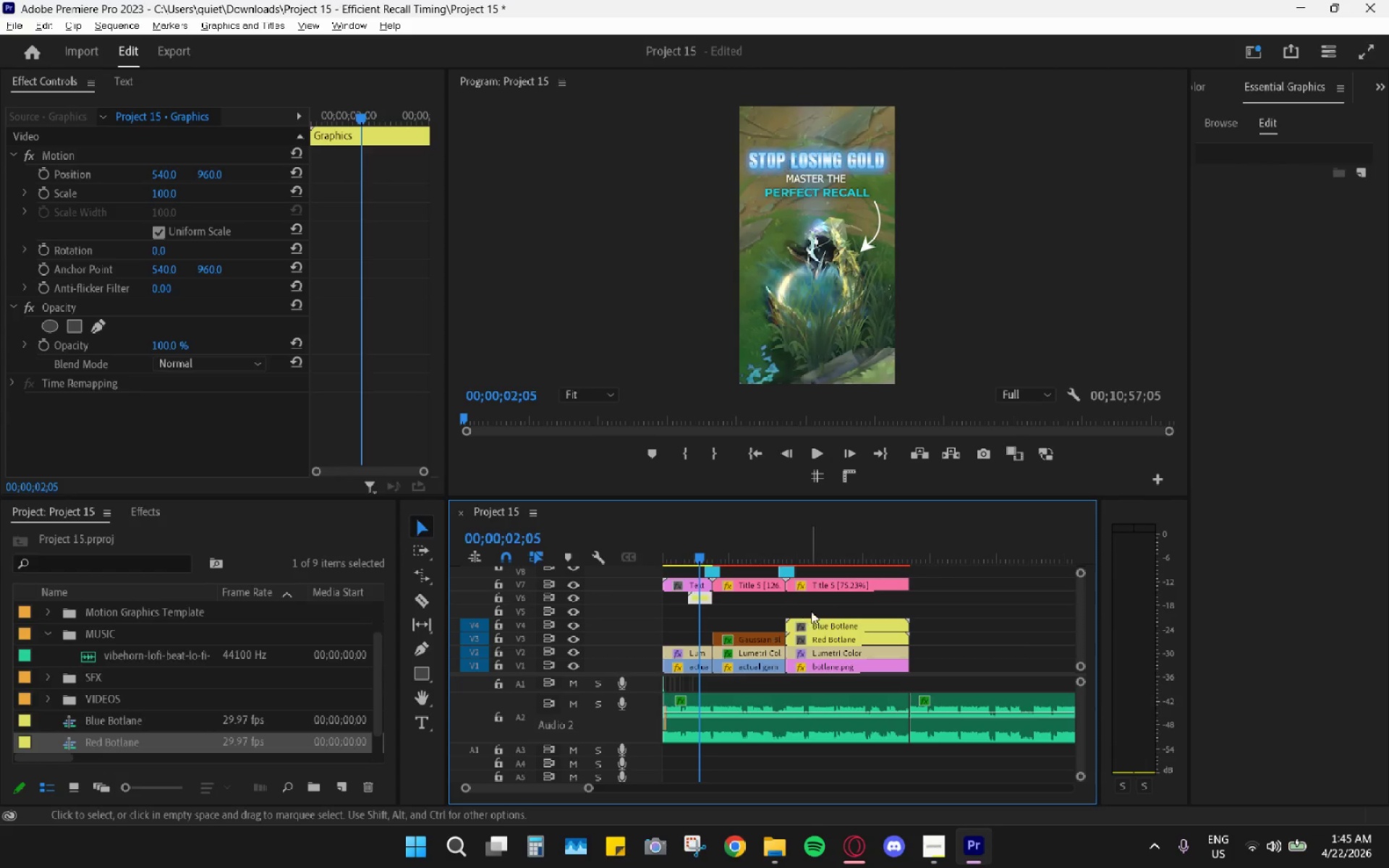 
left_click_drag(start_coordinate=[836, 613], to_coordinate=[837, 640])
 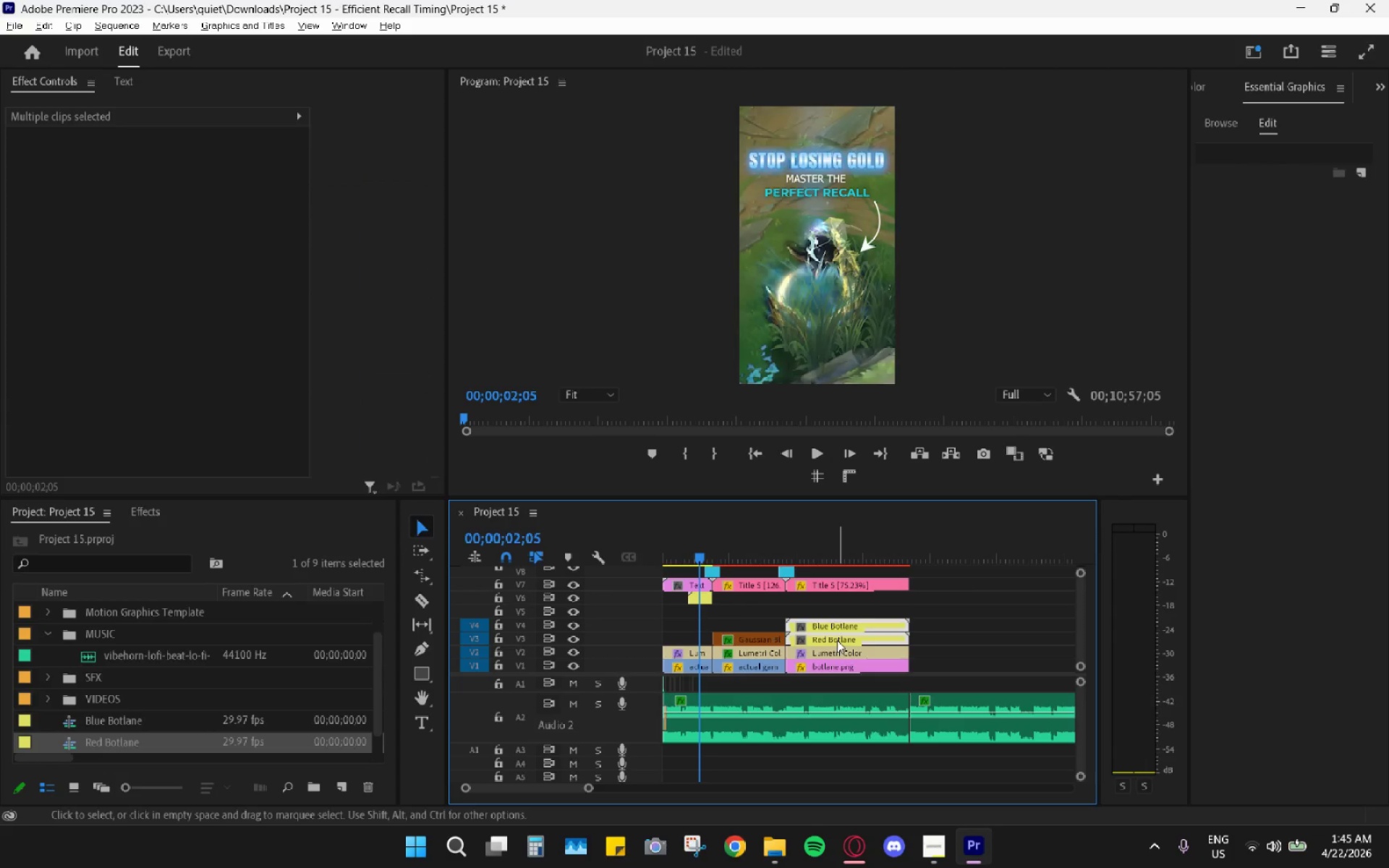 
left_click_drag(start_coordinate=[837, 640], to_coordinate=[838, 617])
 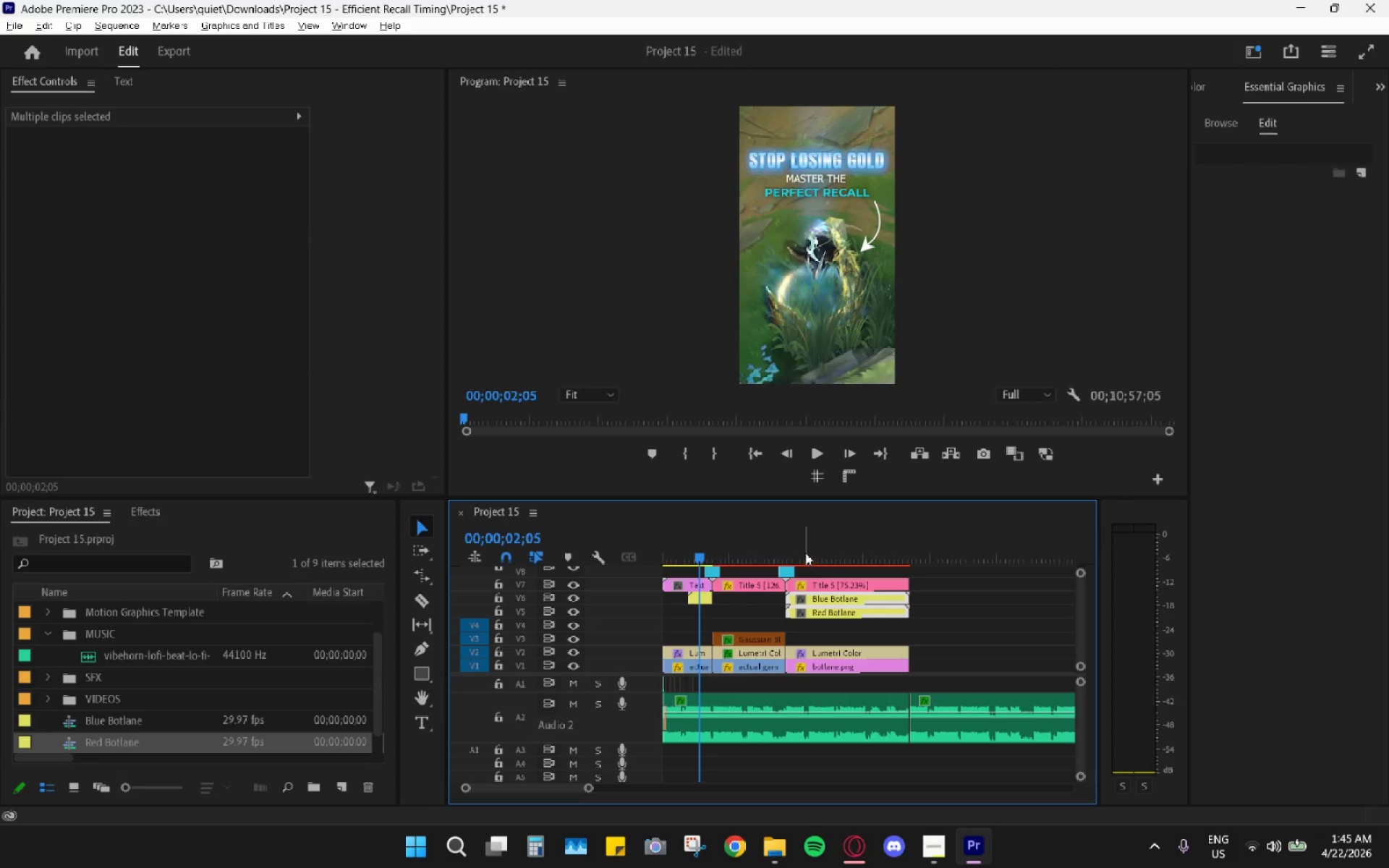 
left_click_drag(start_coordinate=[789, 546], to_coordinate=[850, 572])
 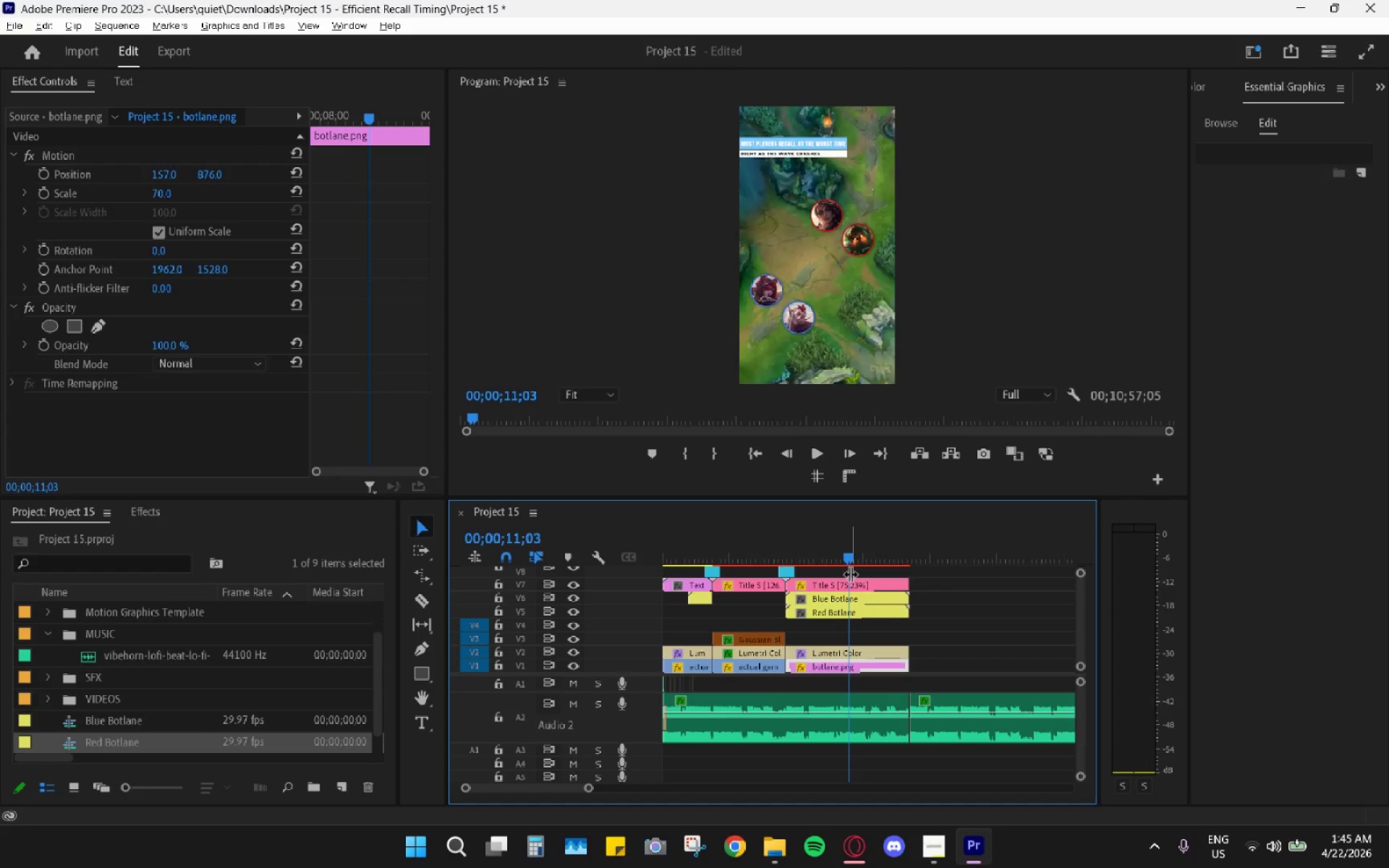 
wait(29.14)
 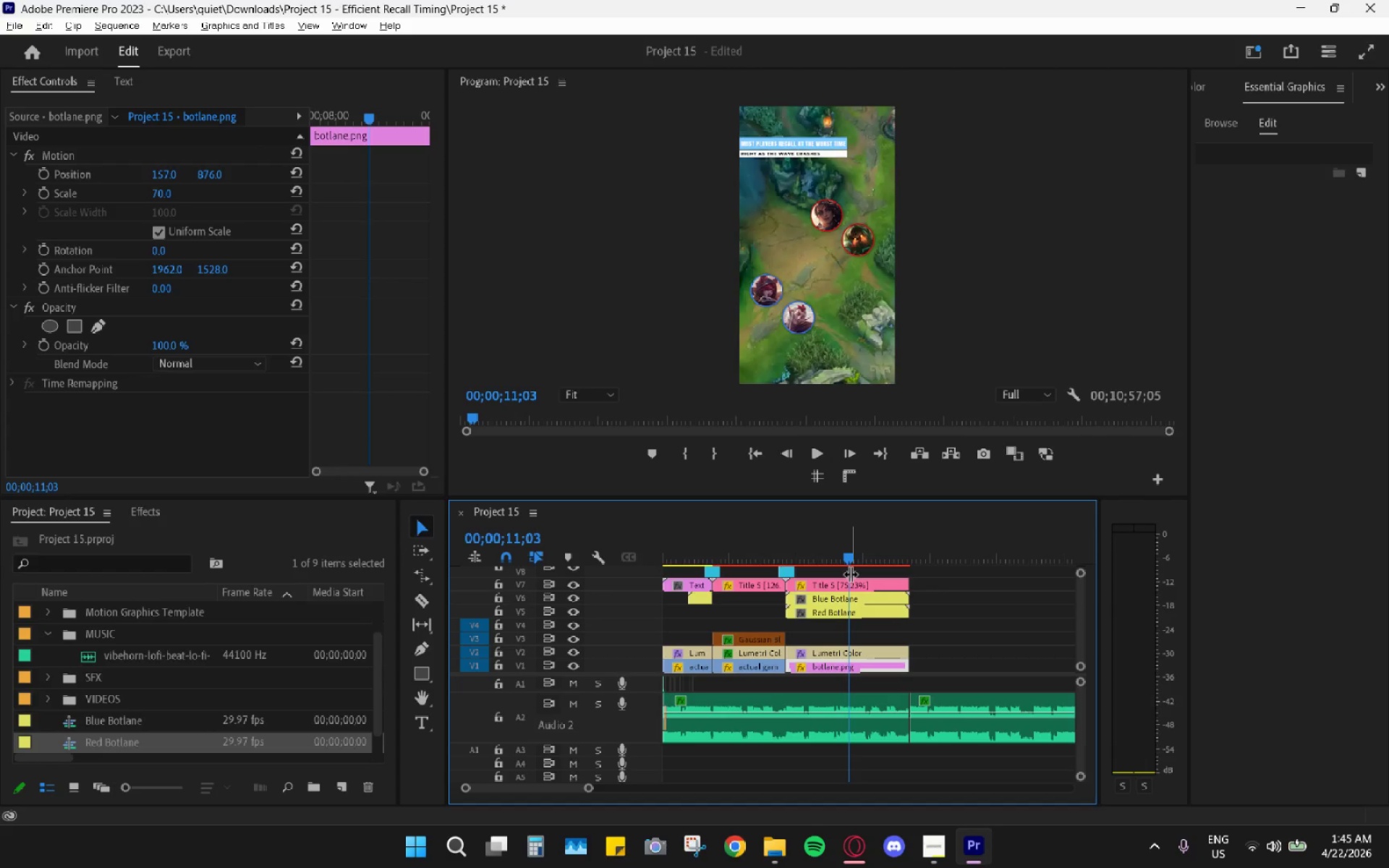 
key(Space)
 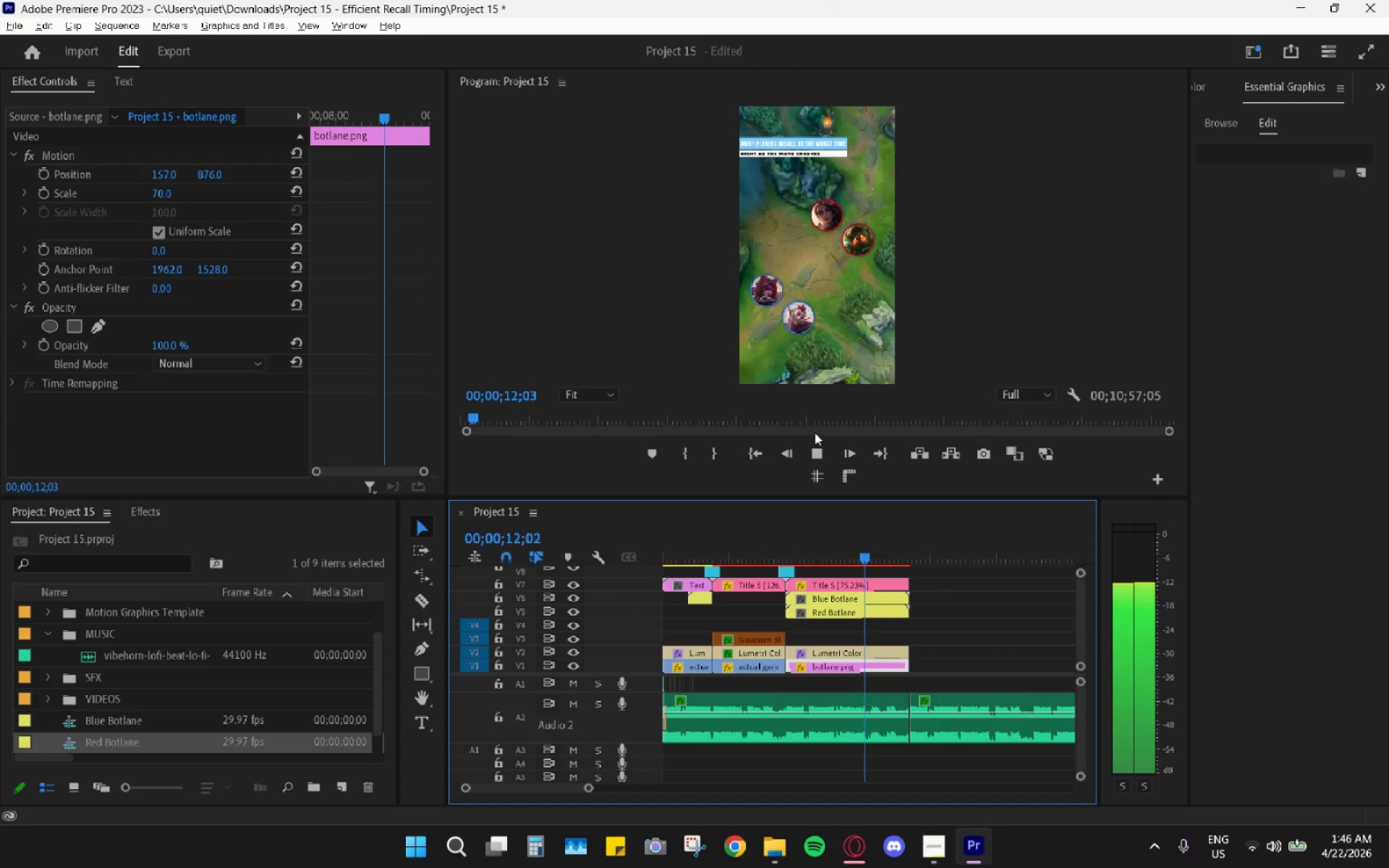 
key(Space)
 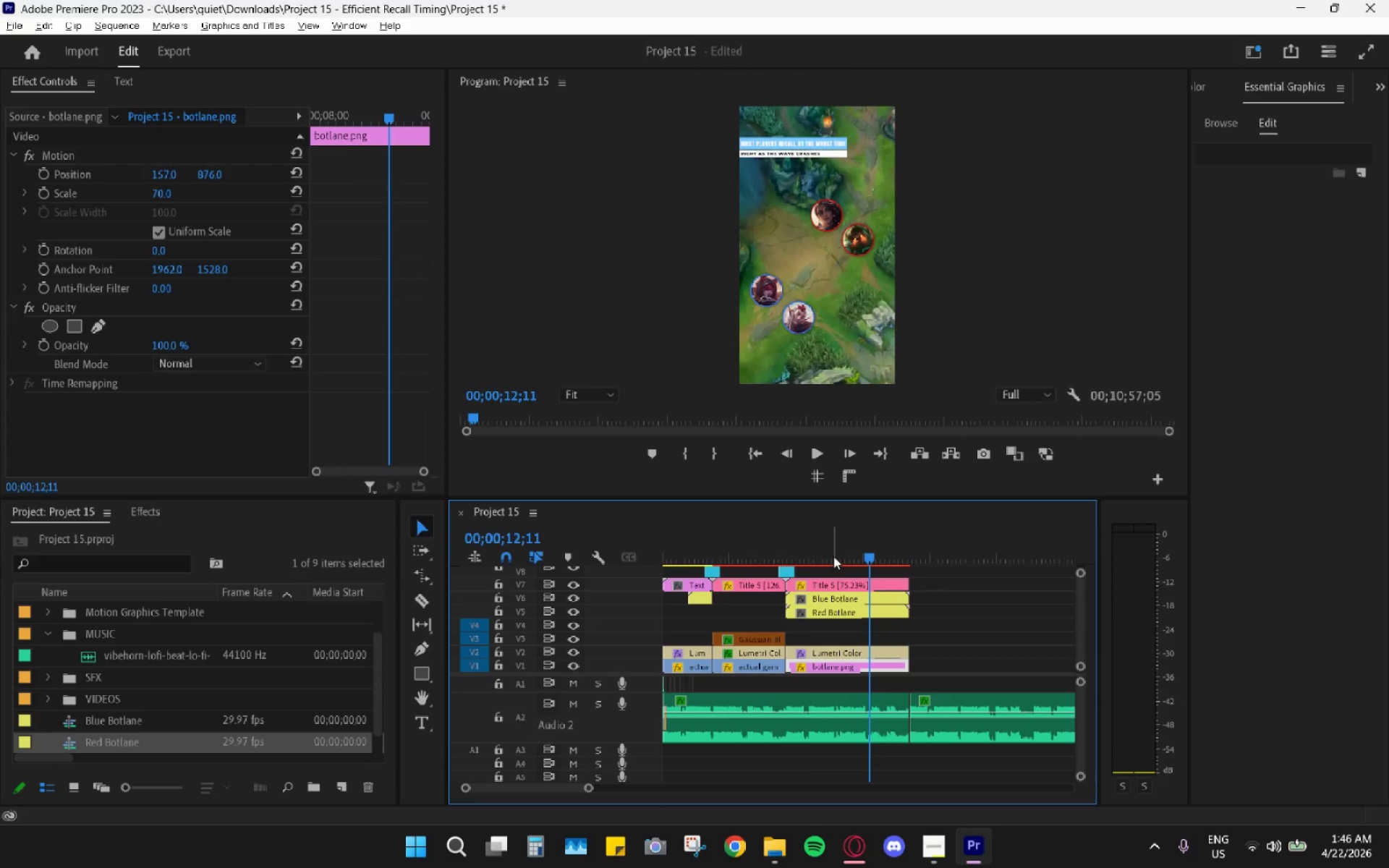 
left_click_drag(start_coordinate=[811, 550], to_coordinate=[896, 579])
 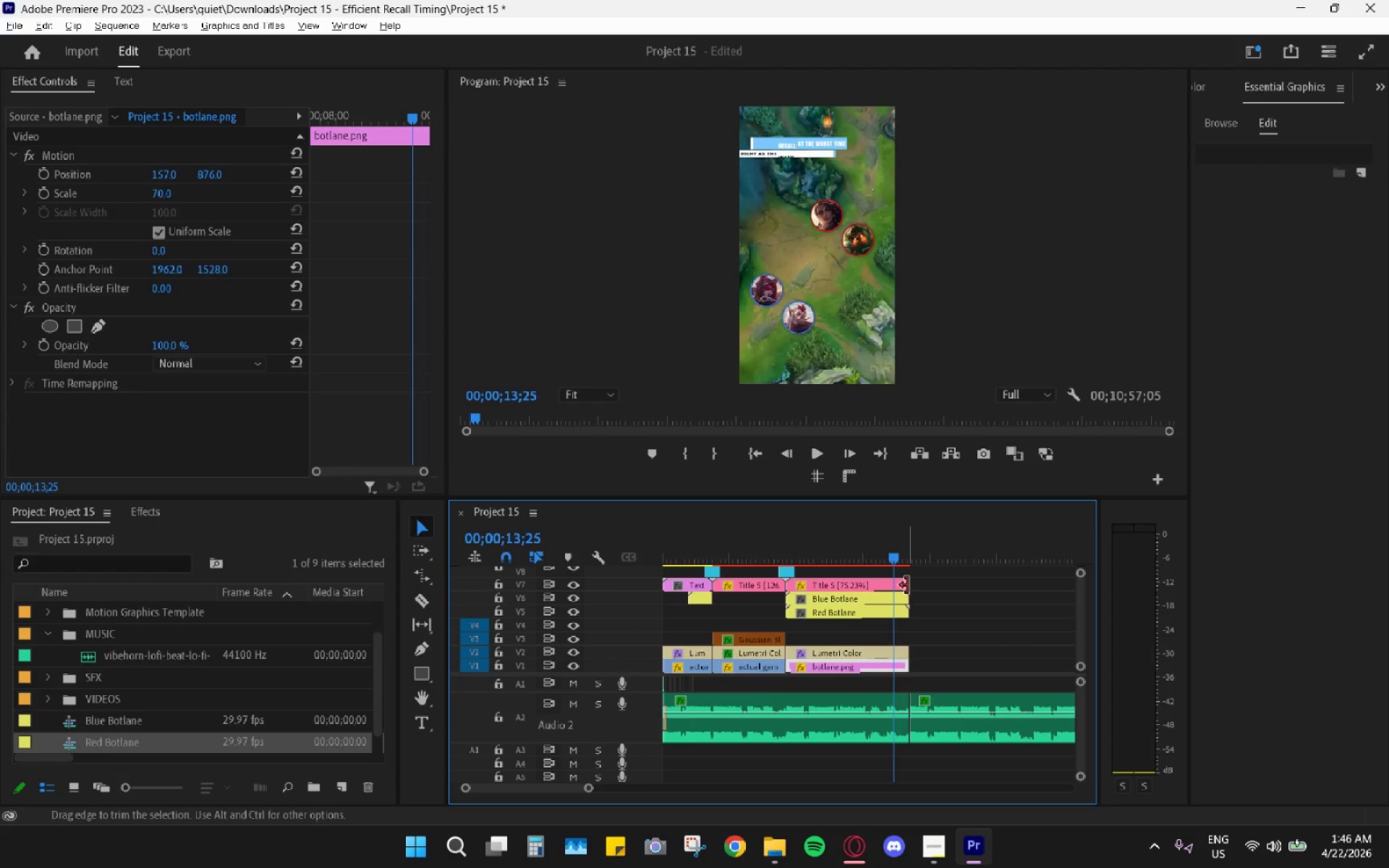 
hold_key(key=AltLeft, duration=1.09)
scroll: coordinate [907, 586], scroll_direction: down, amount: 7.0
 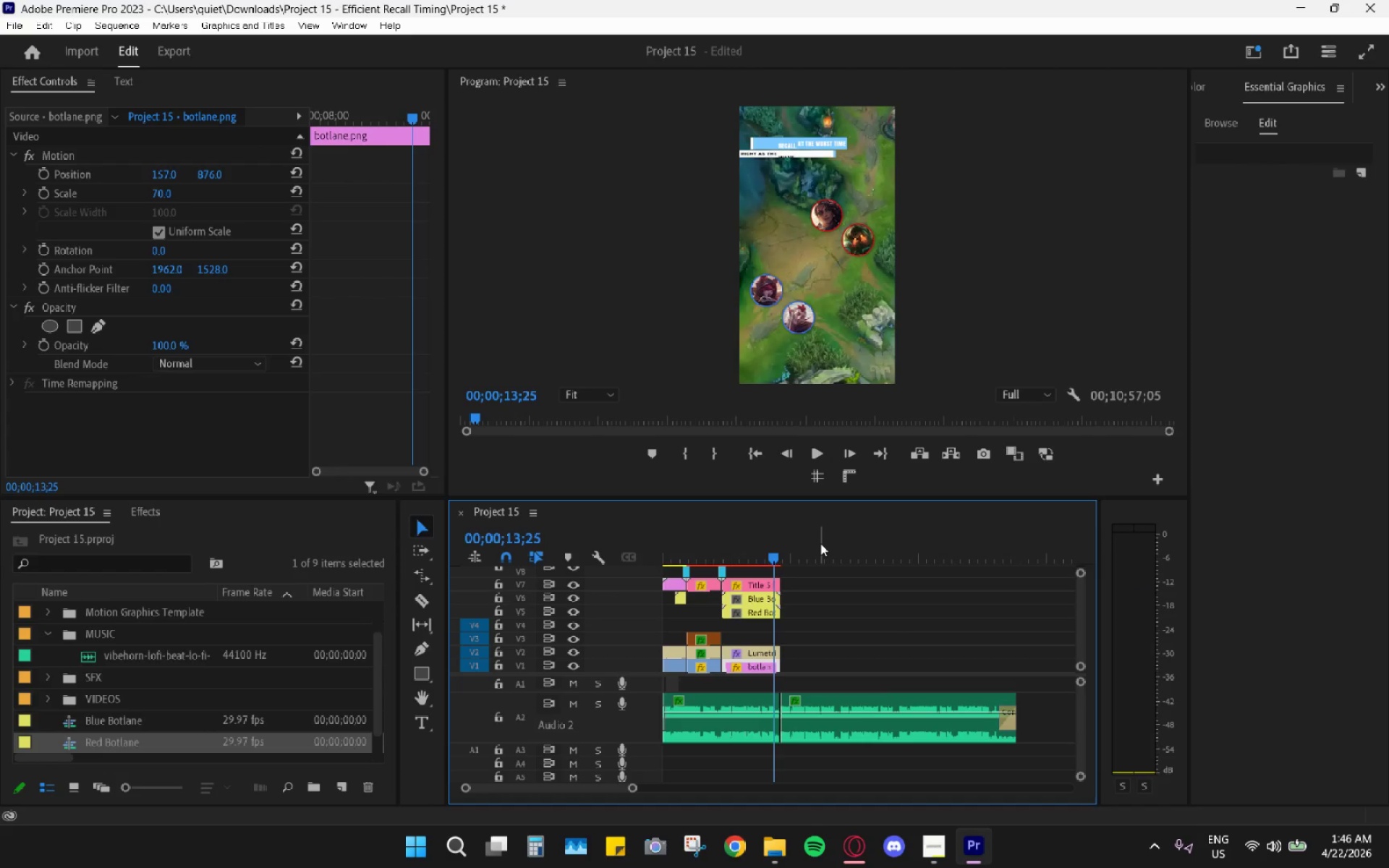 
key(Space)
 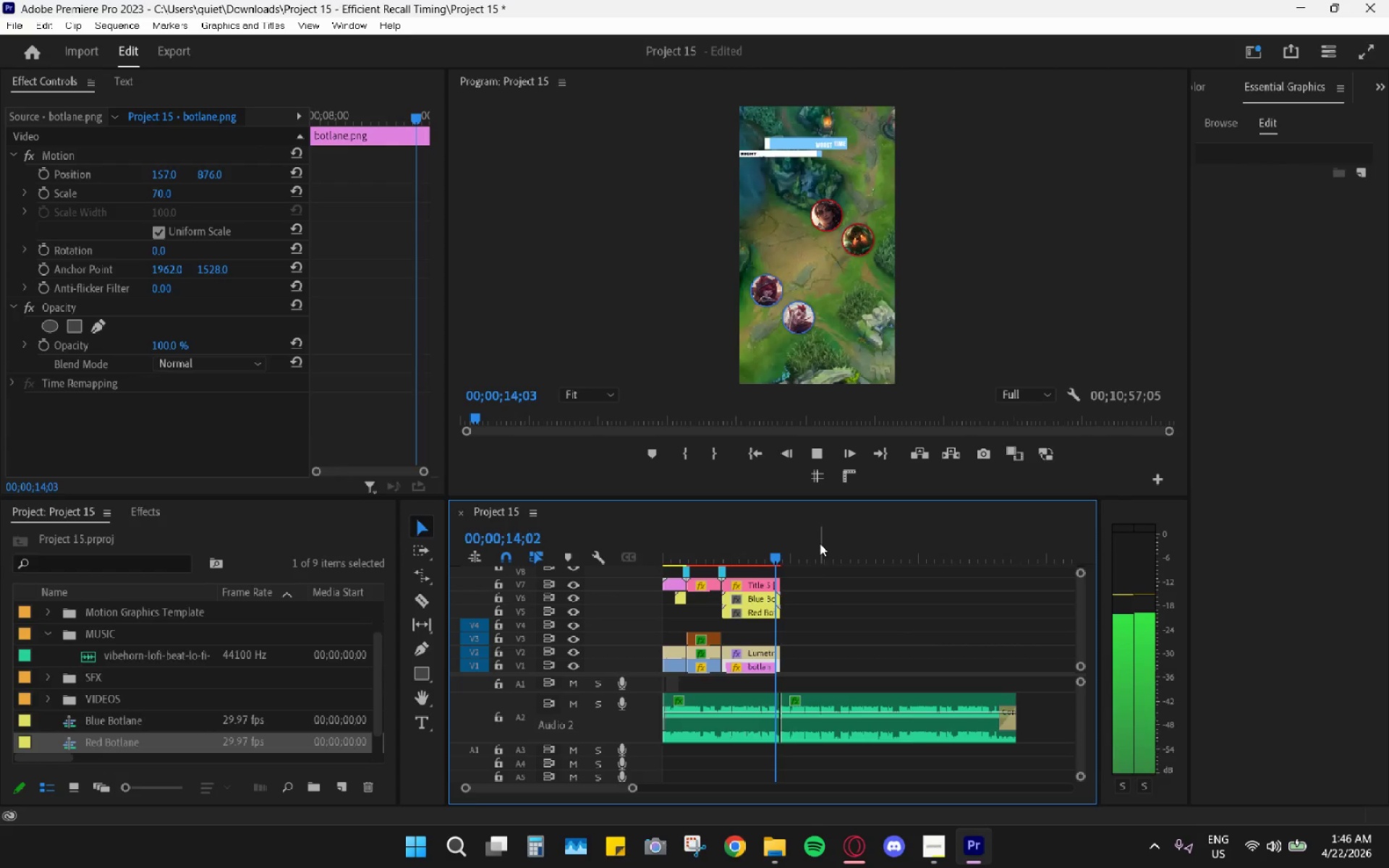 
hold_key(key=AltLeft, duration=0.53)
scroll: coordinate [828, 610], scroll_direction: up, amount: 9.0
 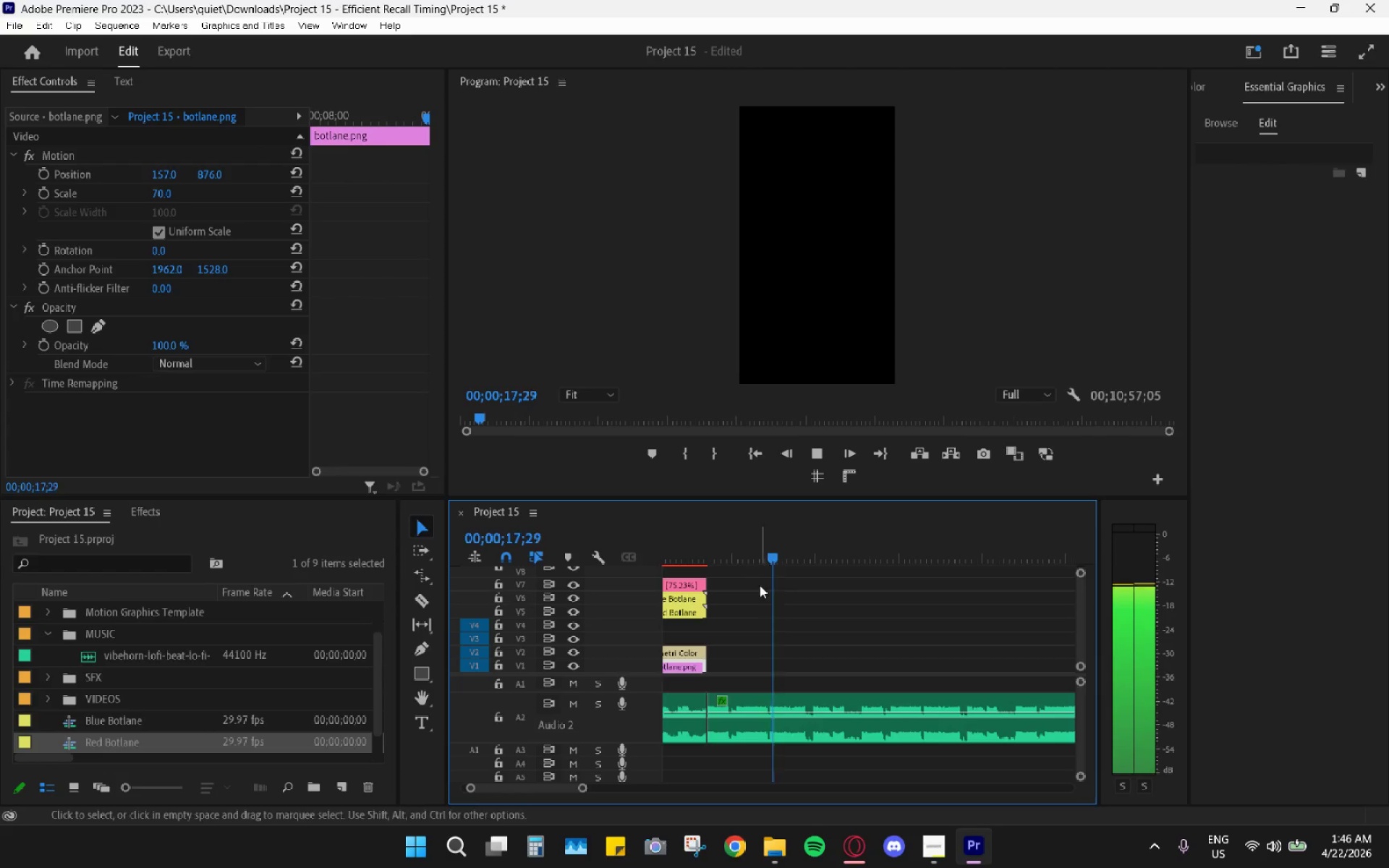 
hold_key(key=AltLeft, duration=2.47)
scroll: coordinate [760, 600], scroll_direction: down, amount: 4.0
 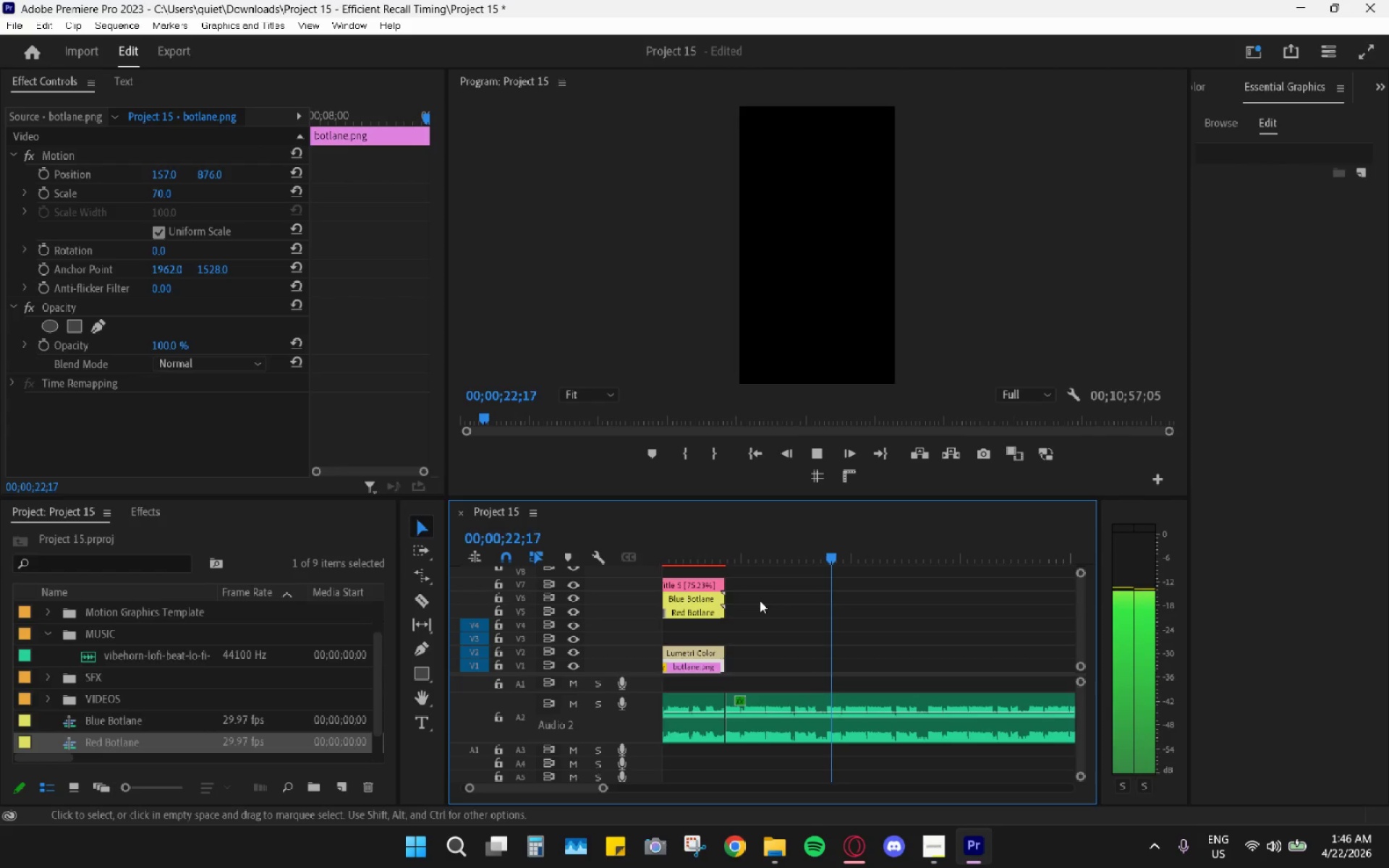 
hold_key(key=AltLeft, duration=0.41)
scroll: coordinate [760, 600], scroll_direction: down, amount: 2.0
 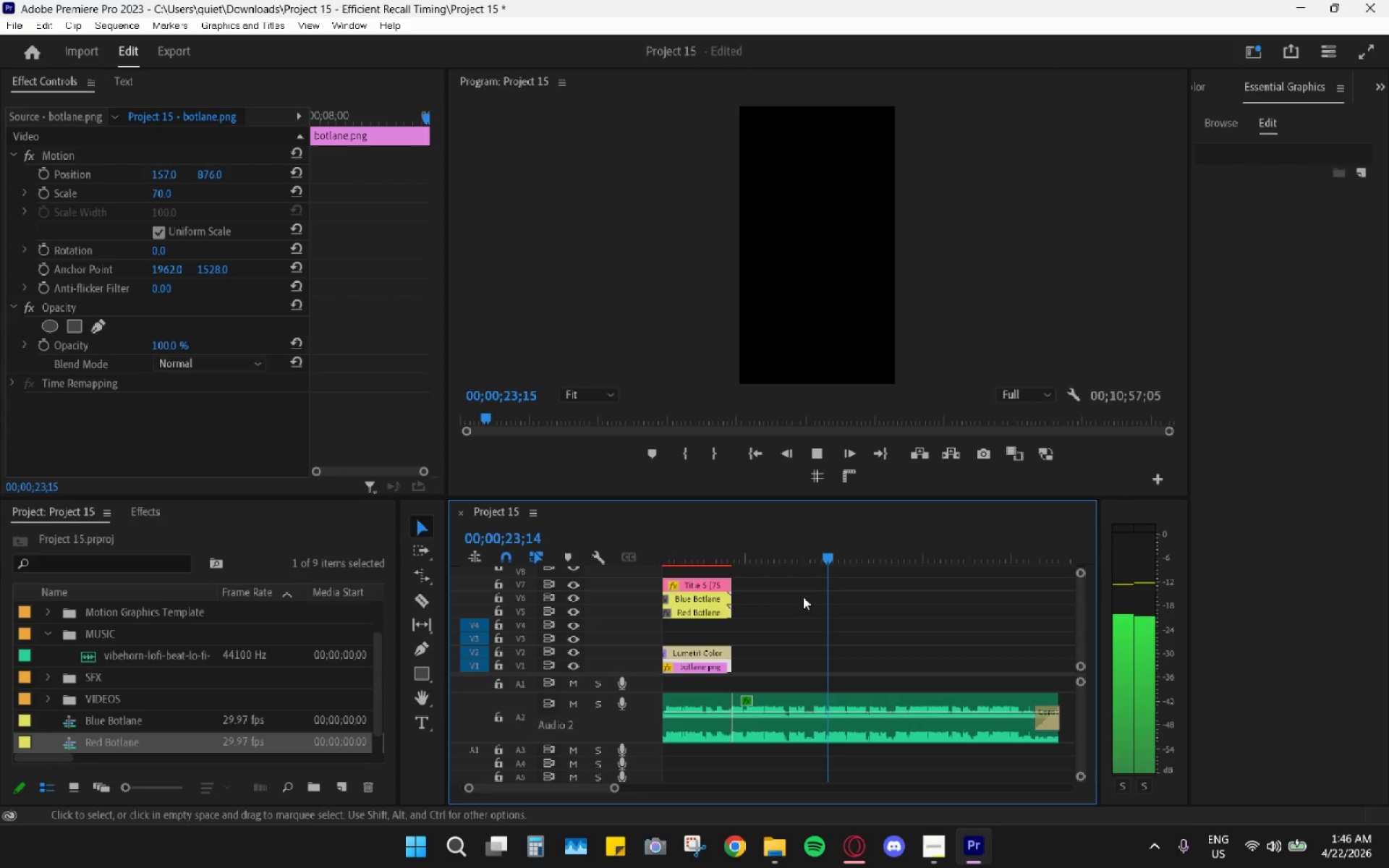 
key(Space)
 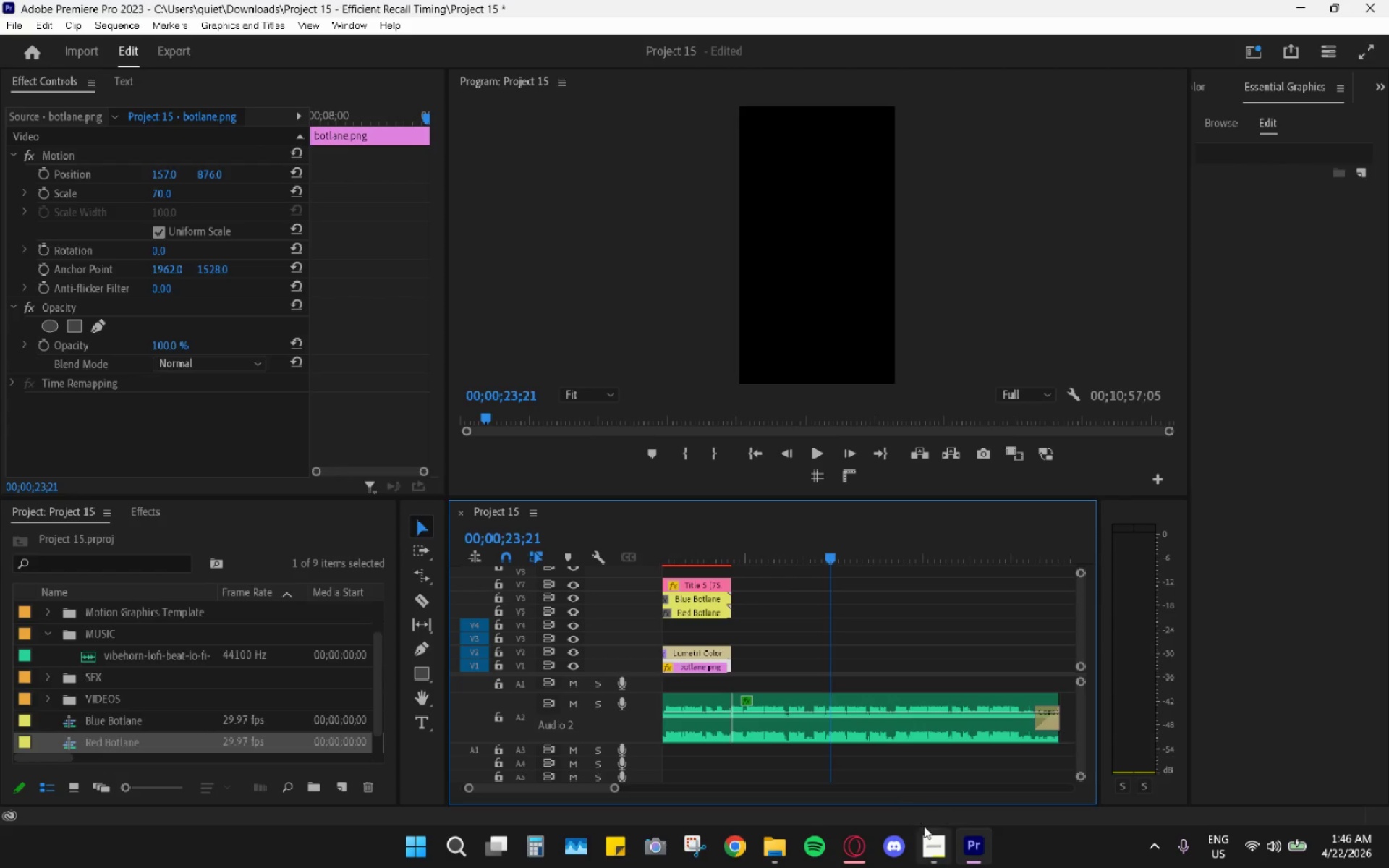 
left_click([935, 840])